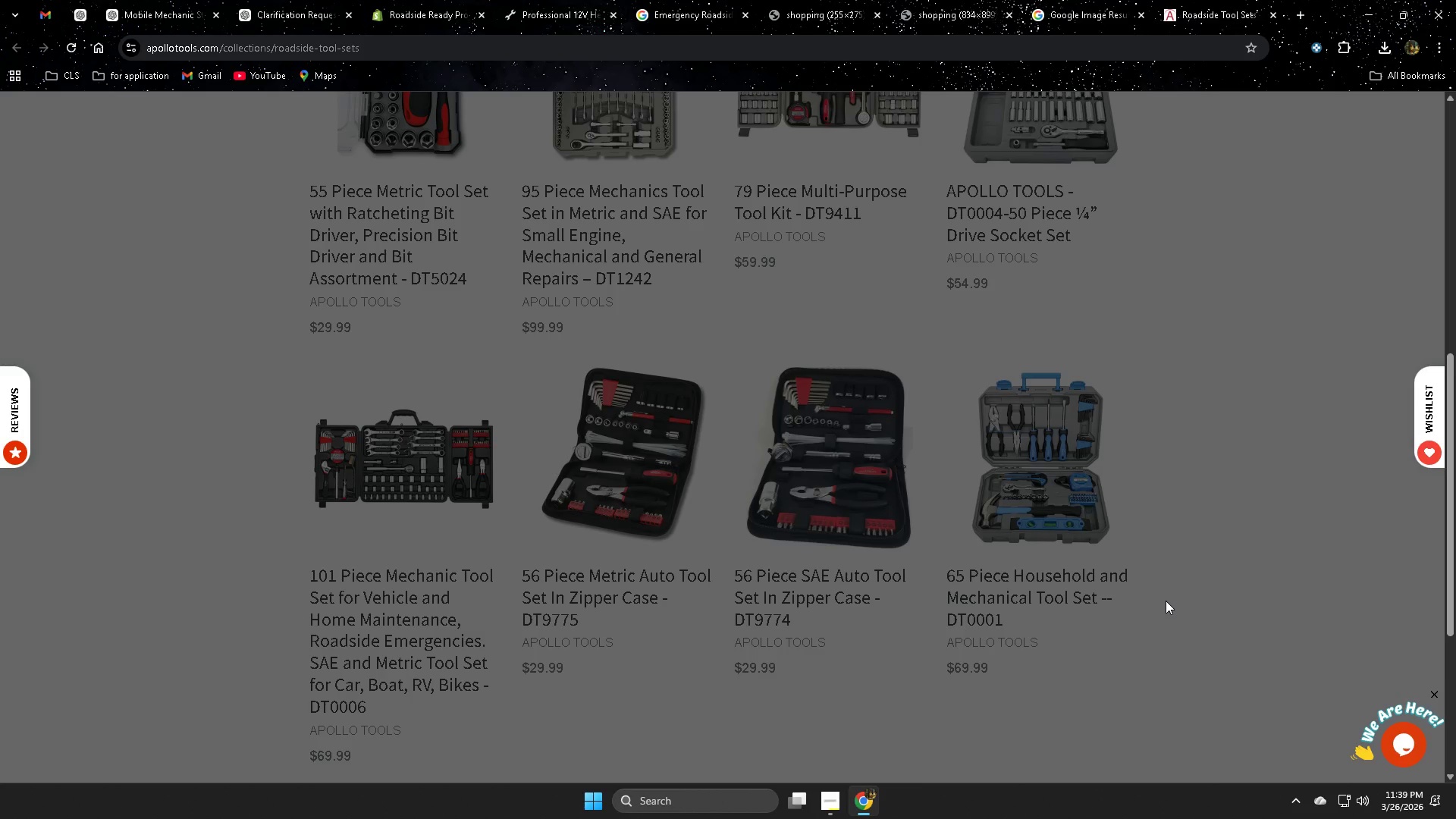 
left_click([907, 336])
 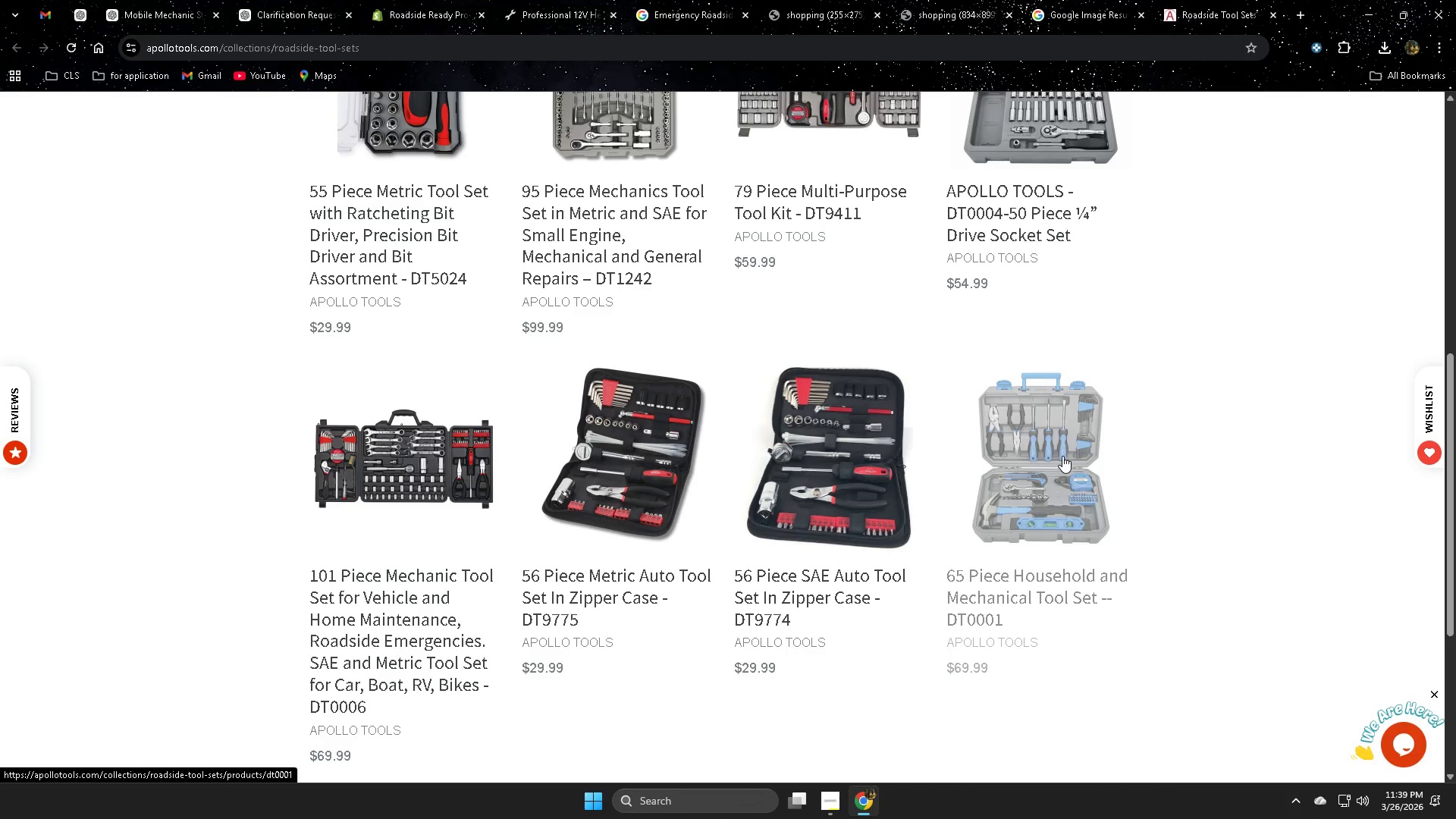 
right_click([1062, 456])
 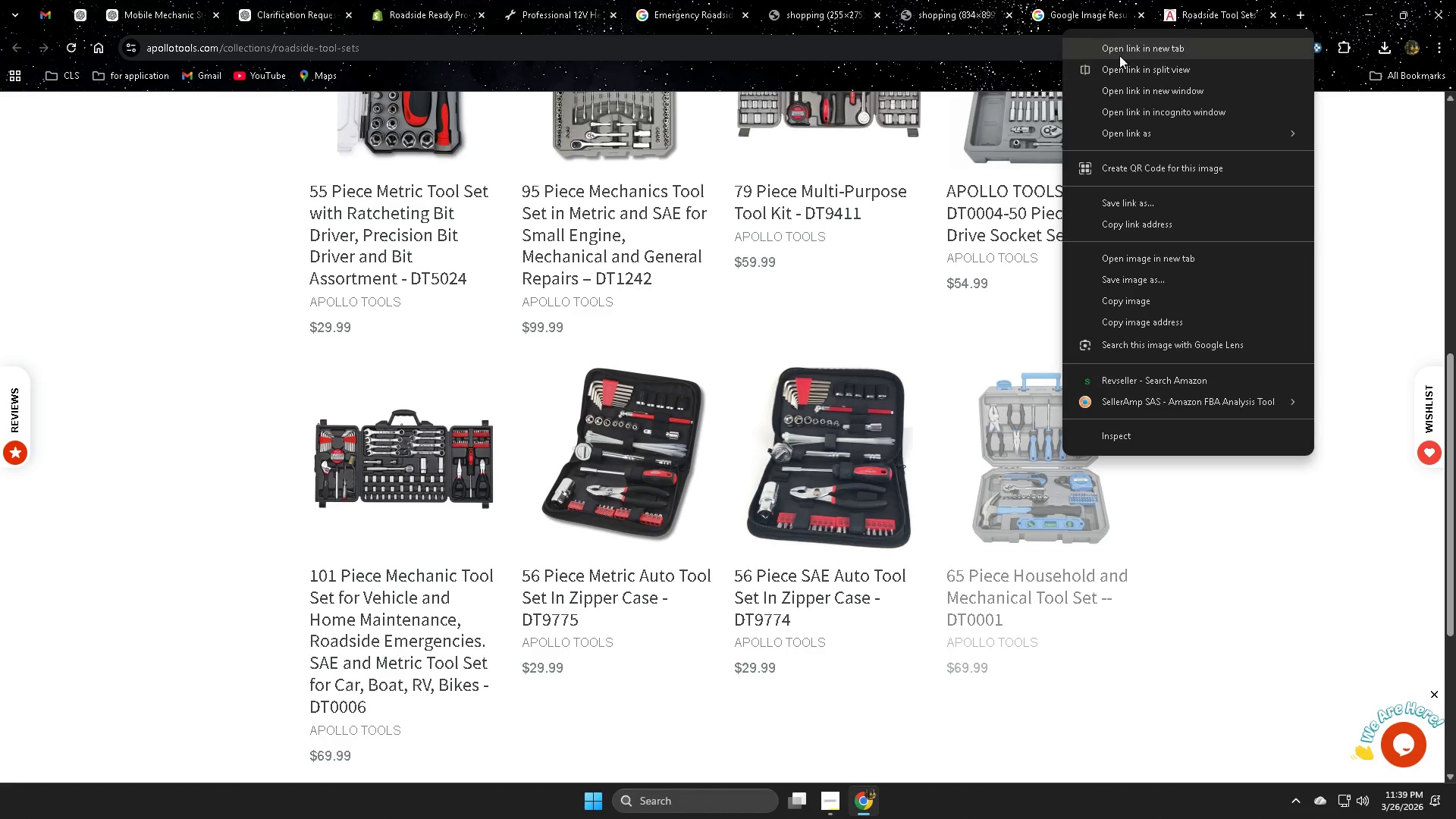 
left_click([1122, 53])
 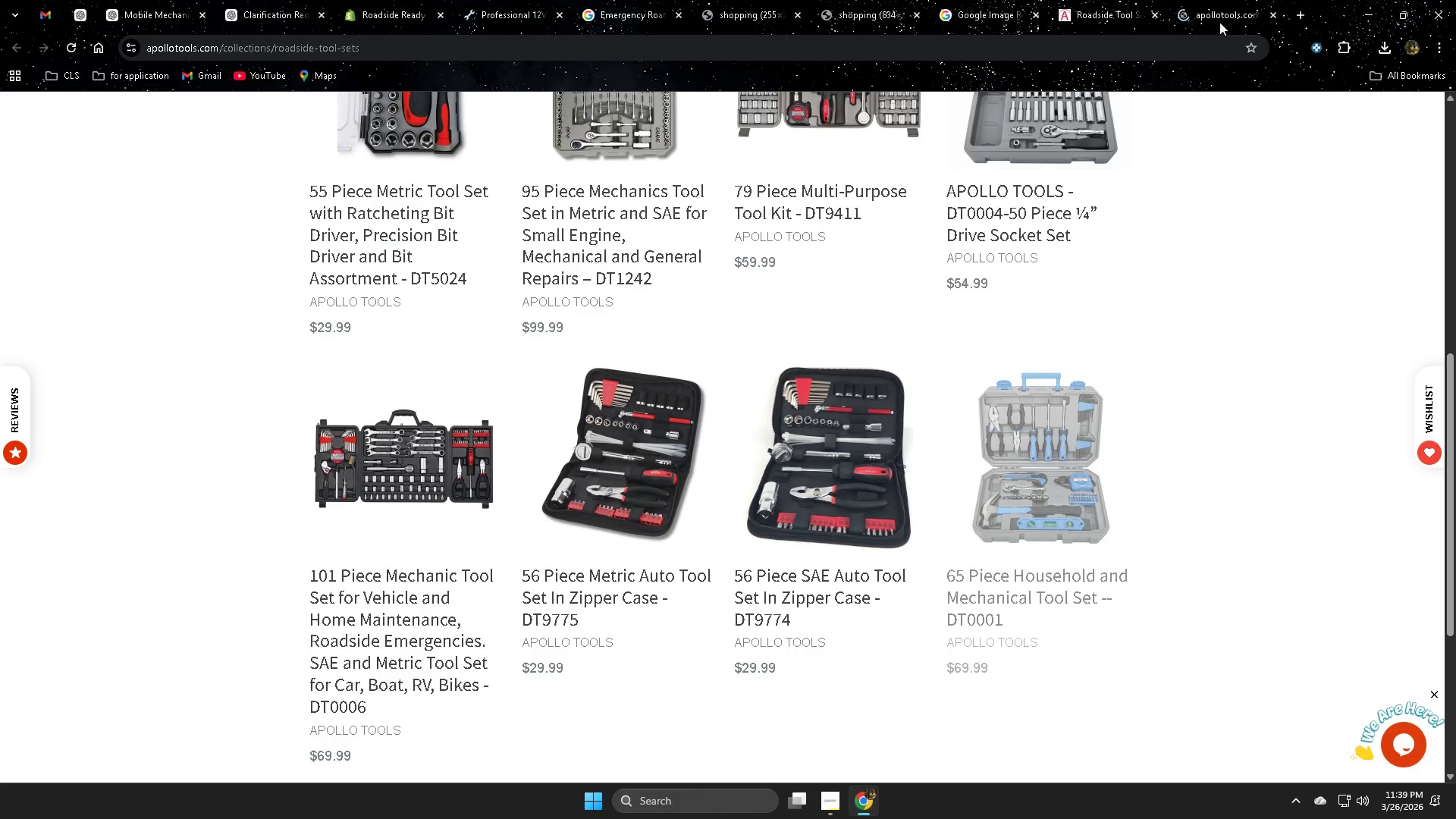 
left_click([1216, 18])
 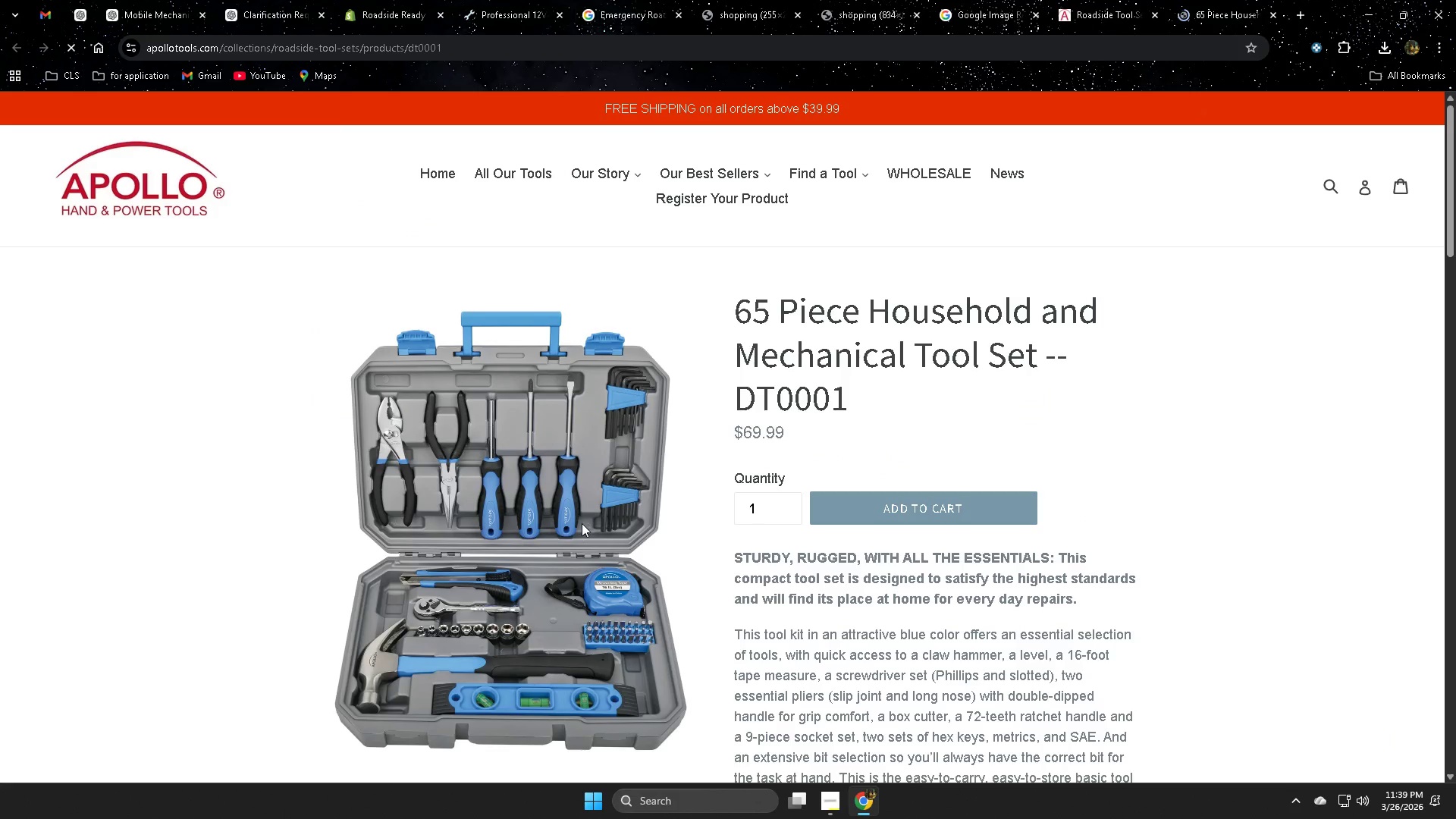 
right_click([448, 394])
 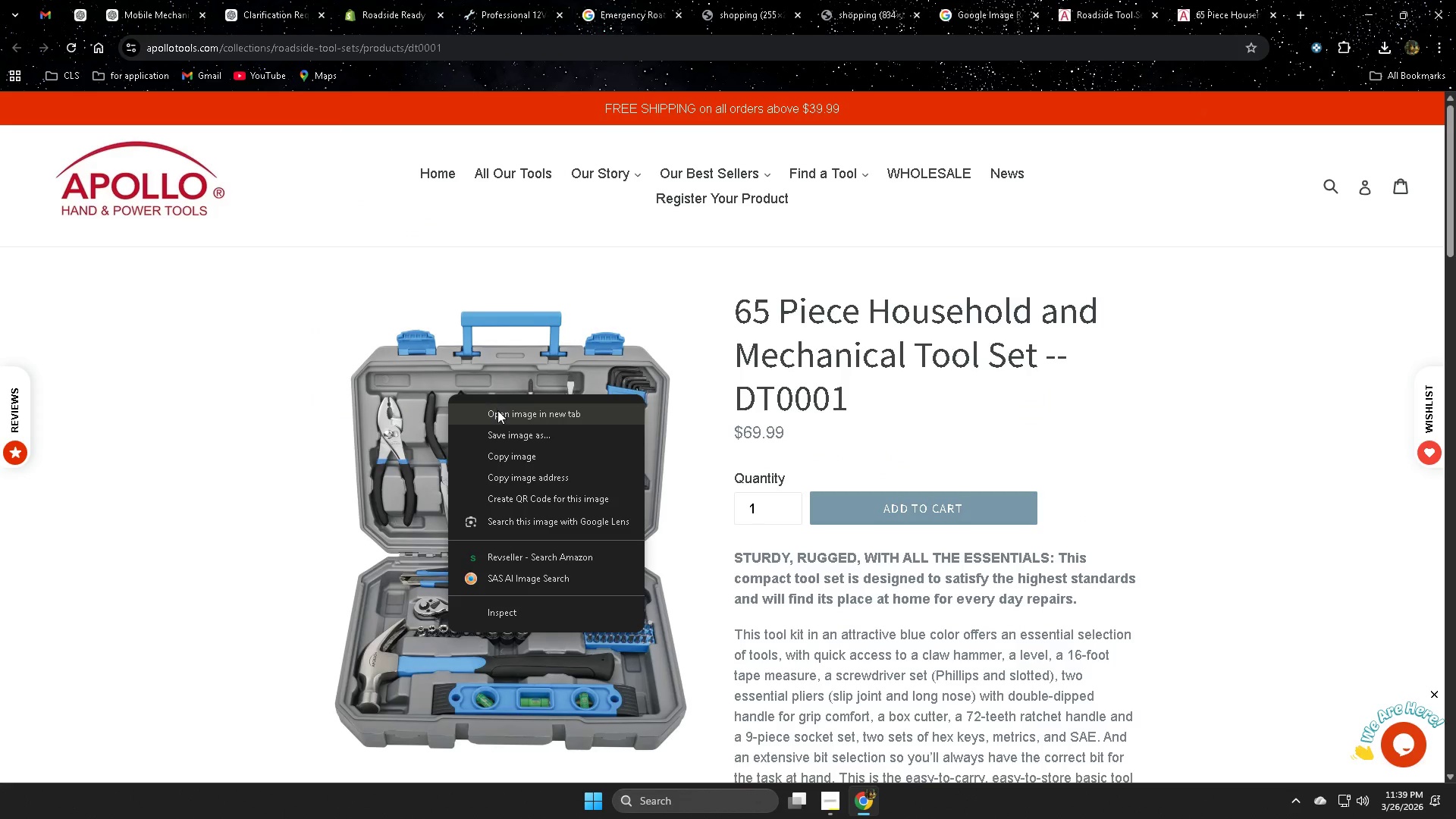 
left_click([497, 410])
 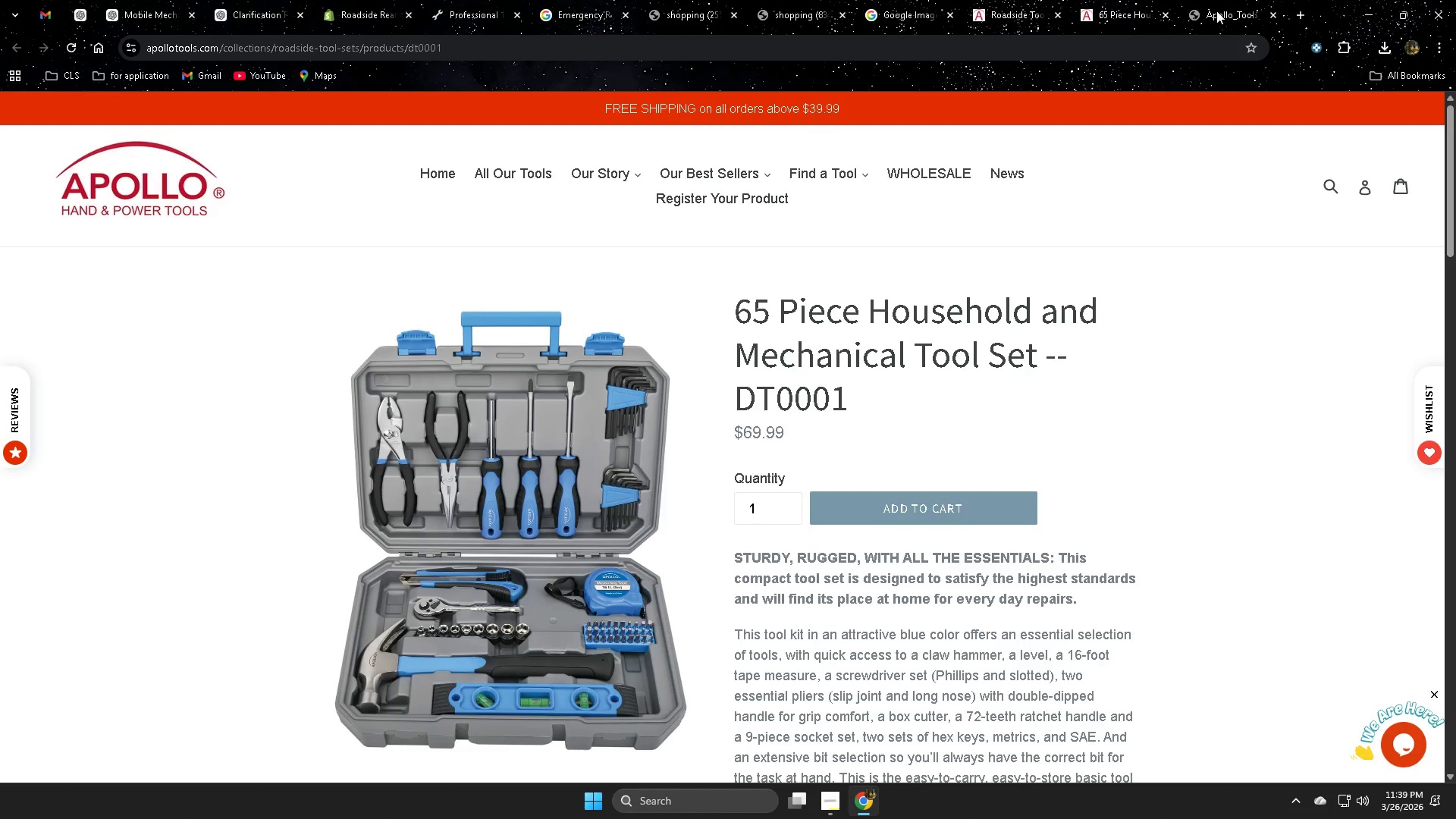 
left_click([1216, 10])
 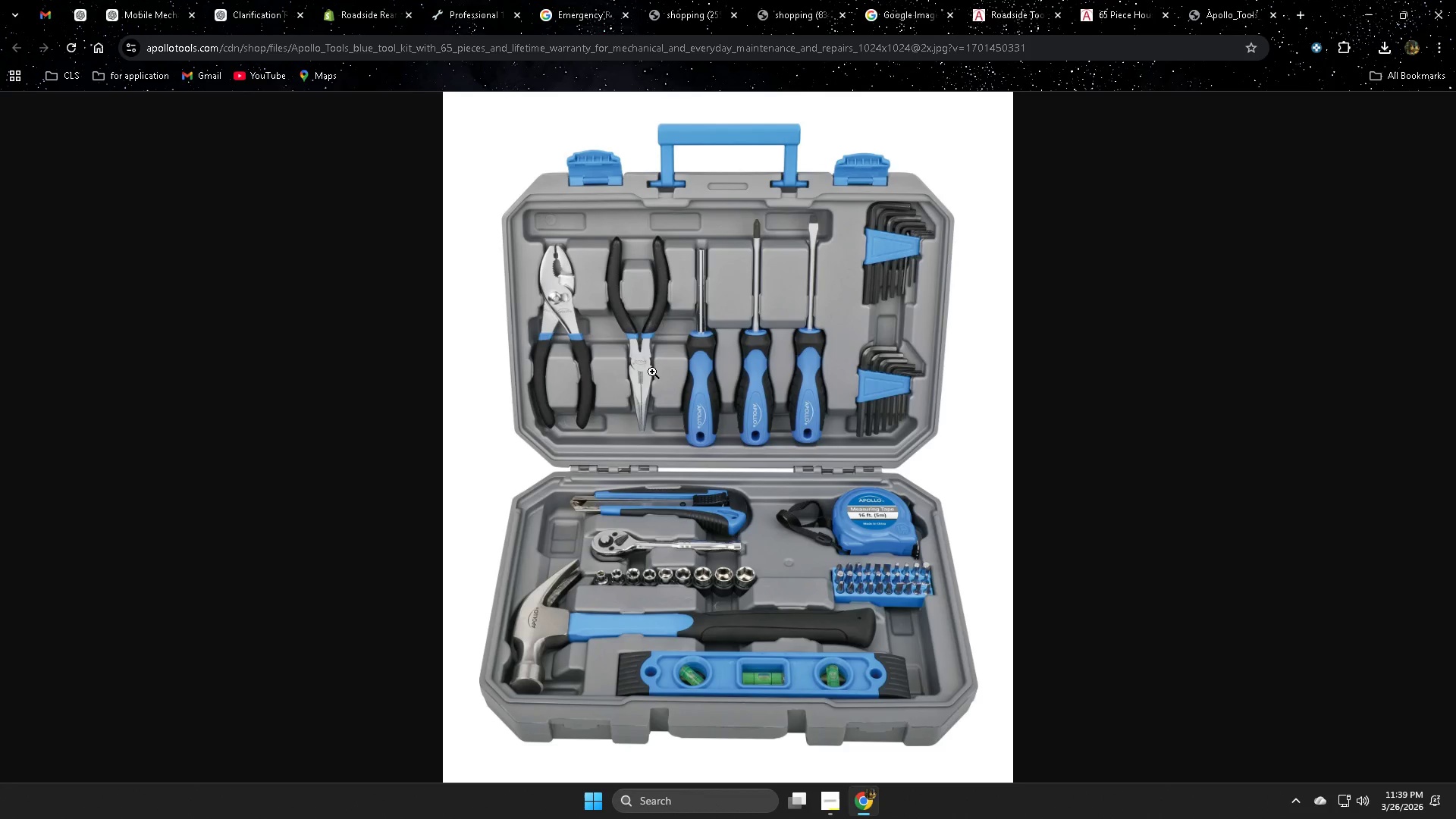 
right_click([652, 372])
 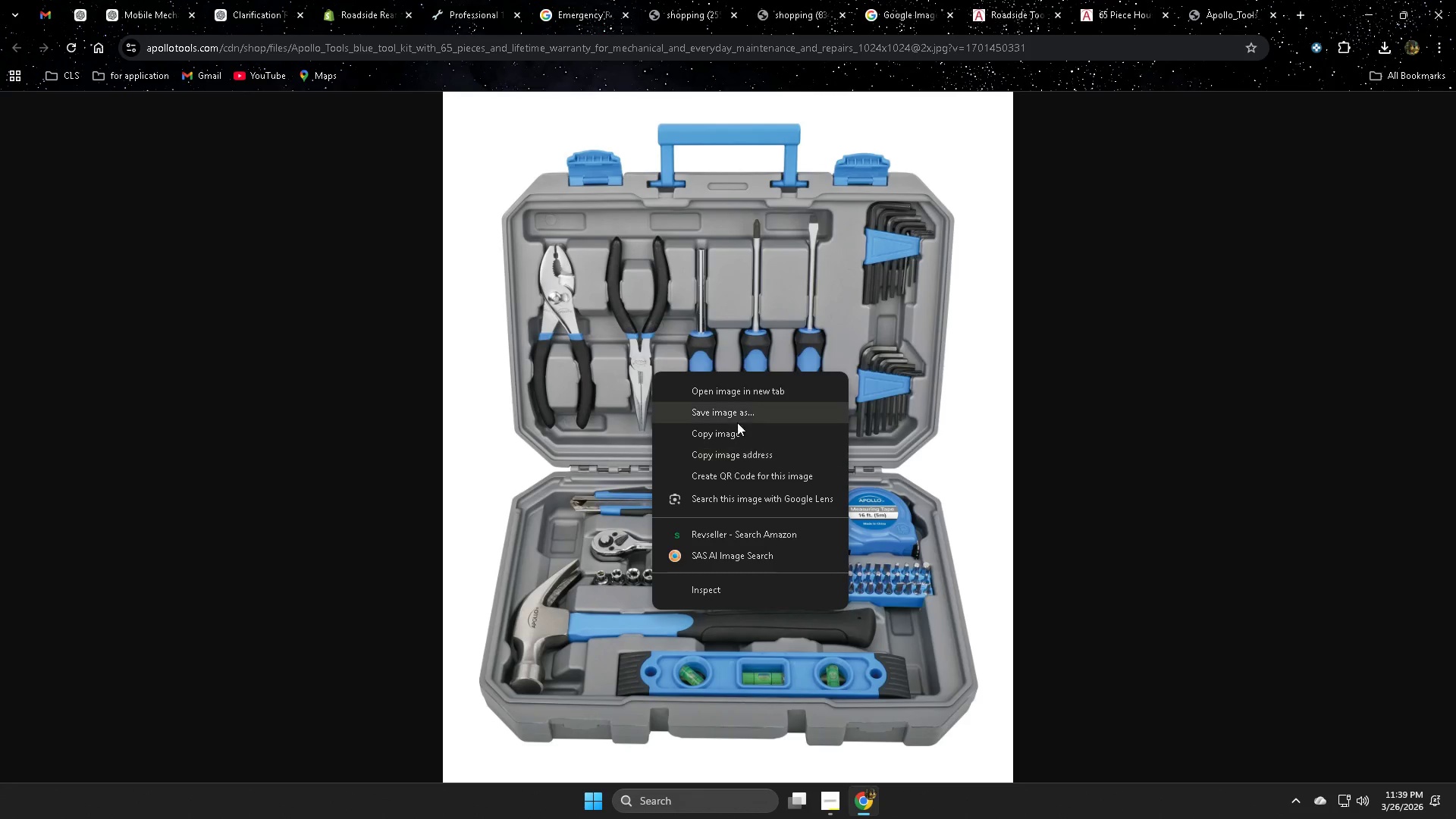 
left_click([739, 412])
 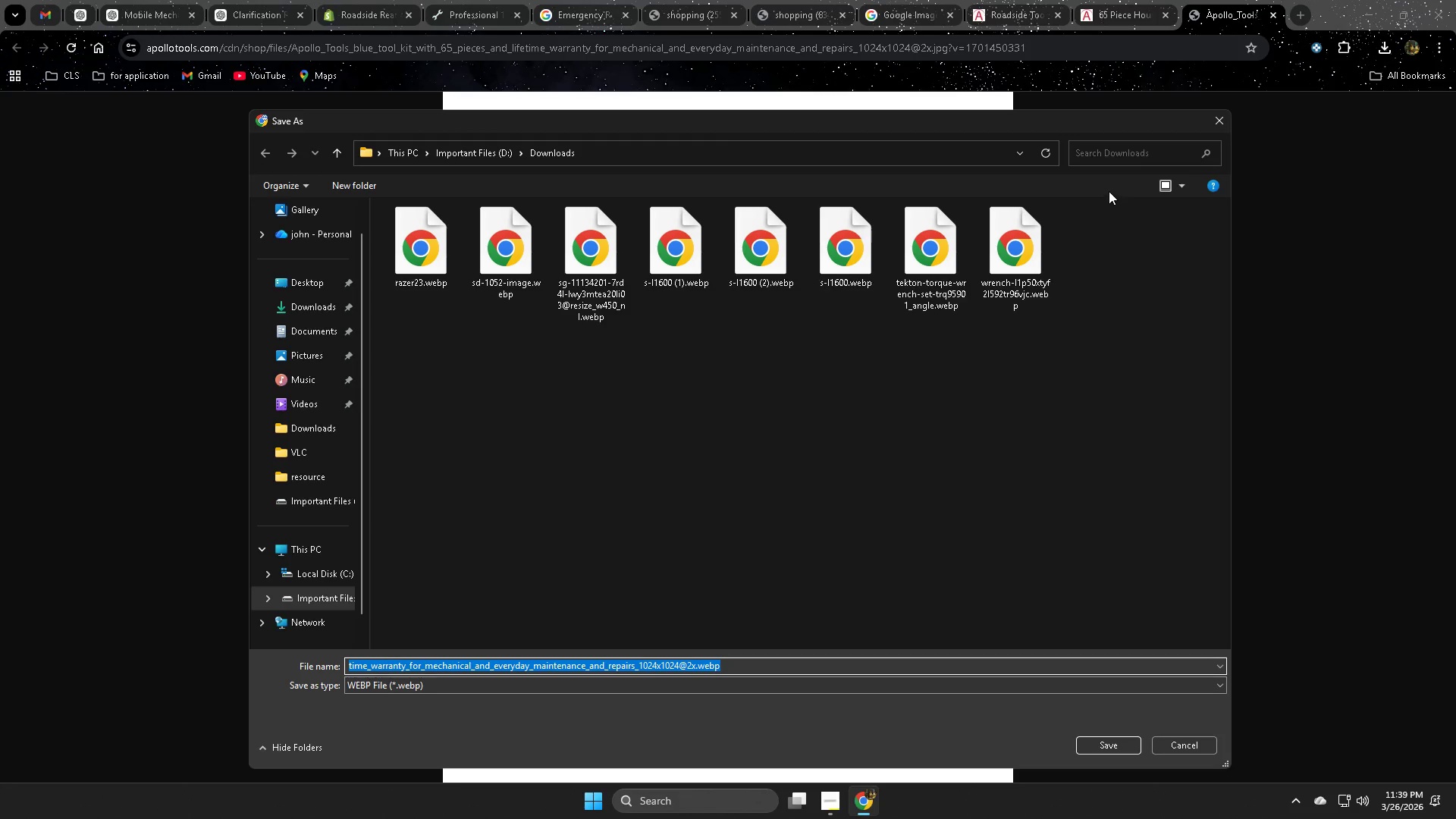 
key(Enter)
 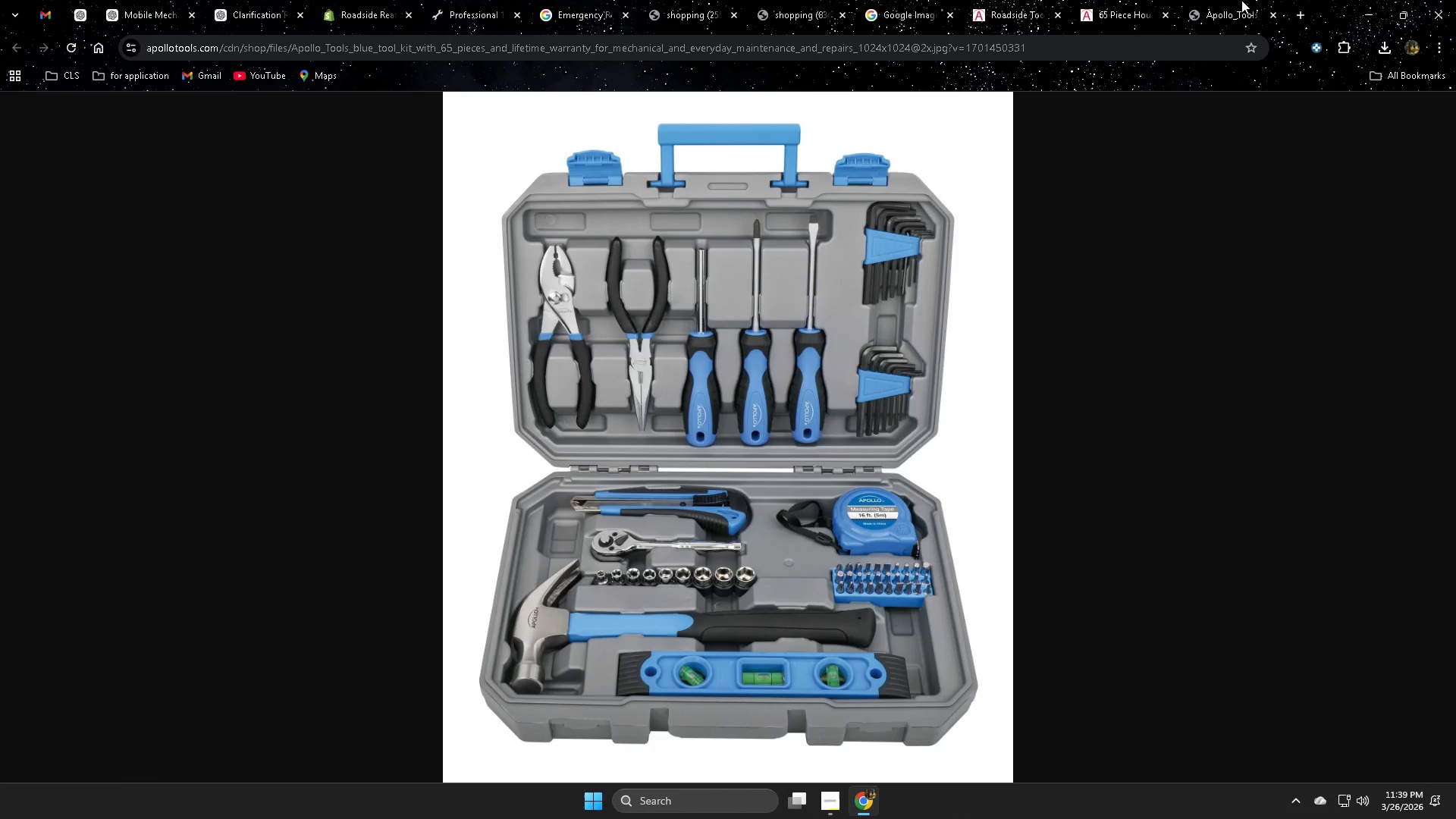 
left_click([1228, 0])
 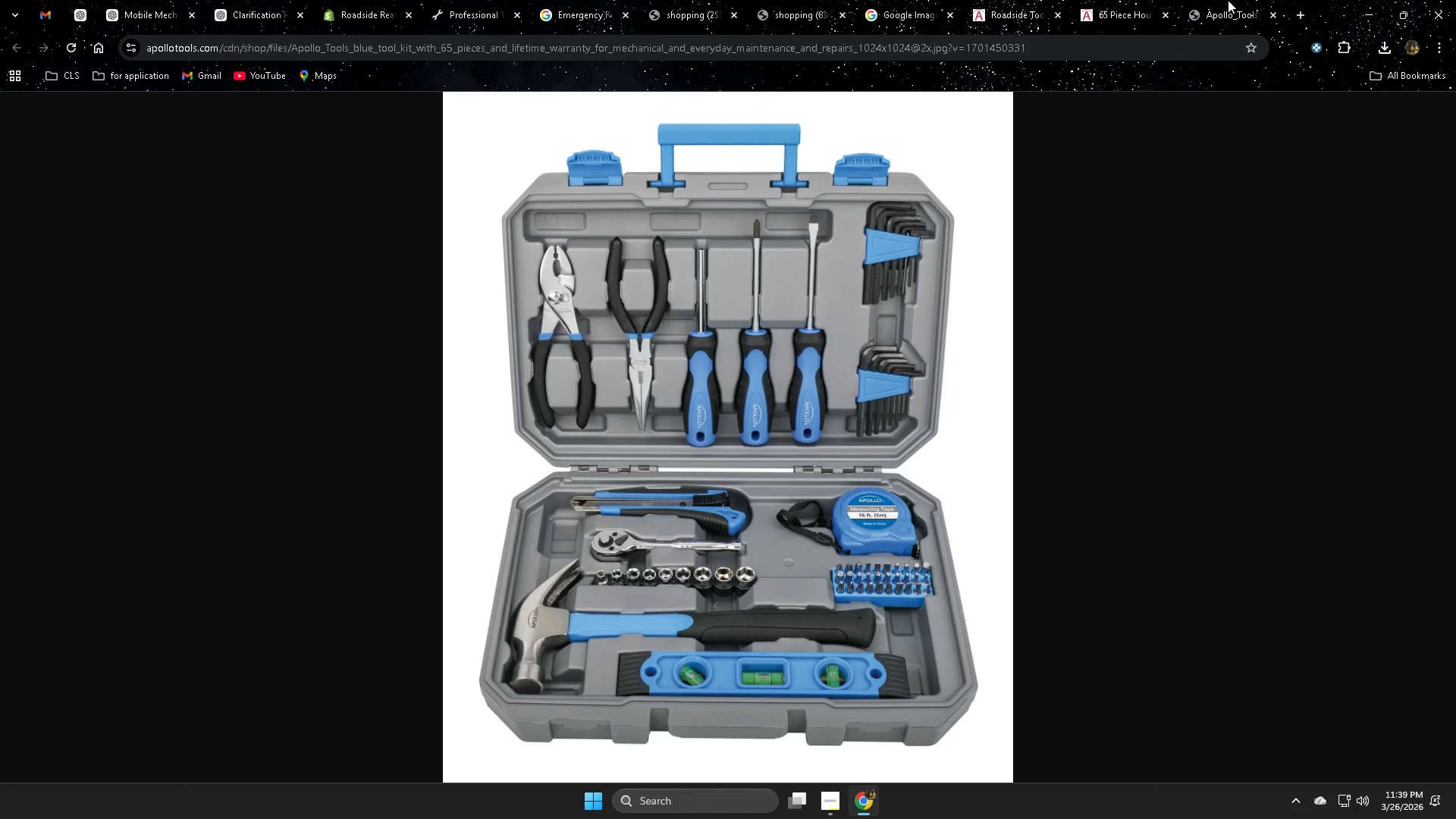 
key(Control+W)
 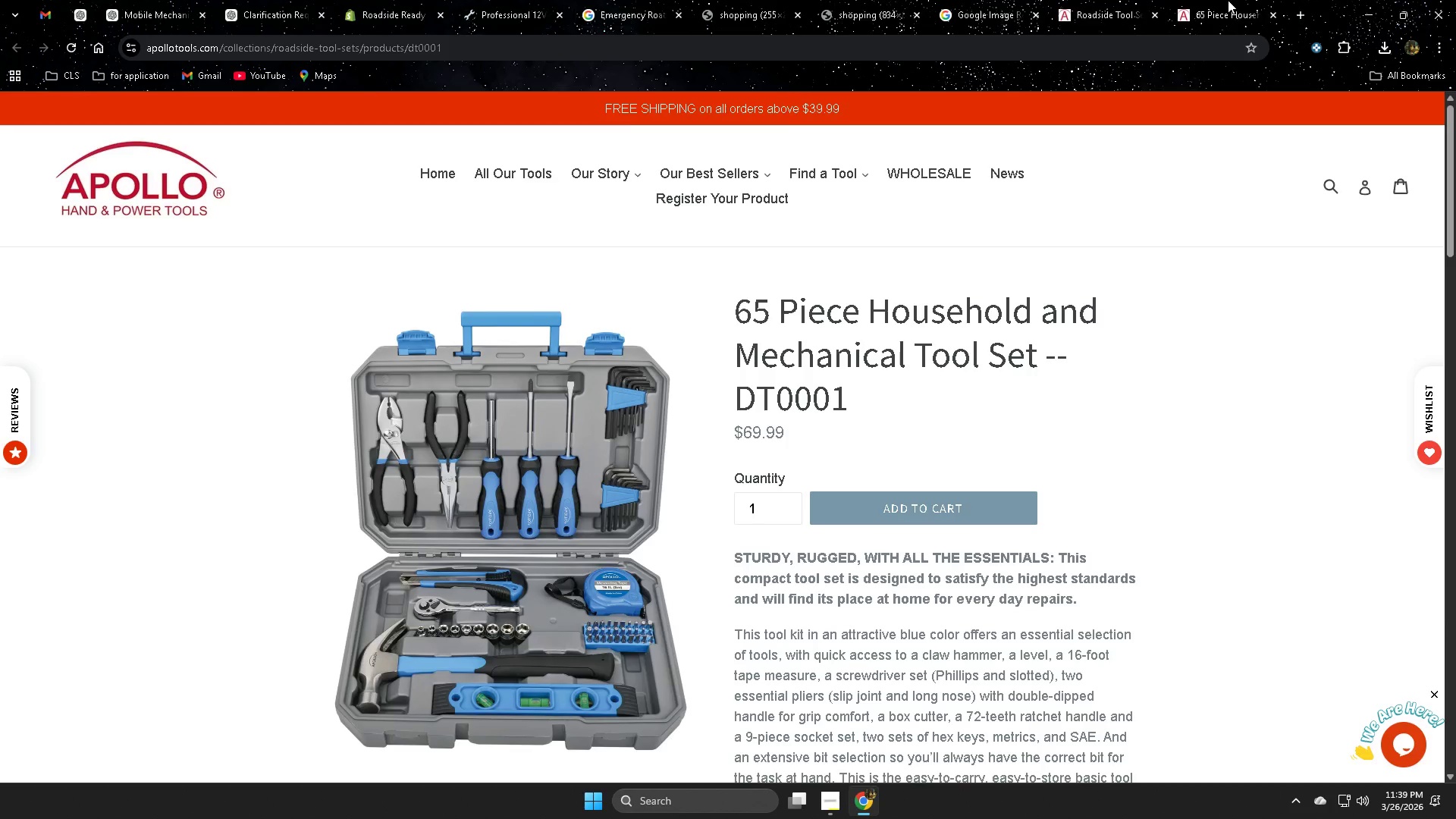 
key(Control+W)
 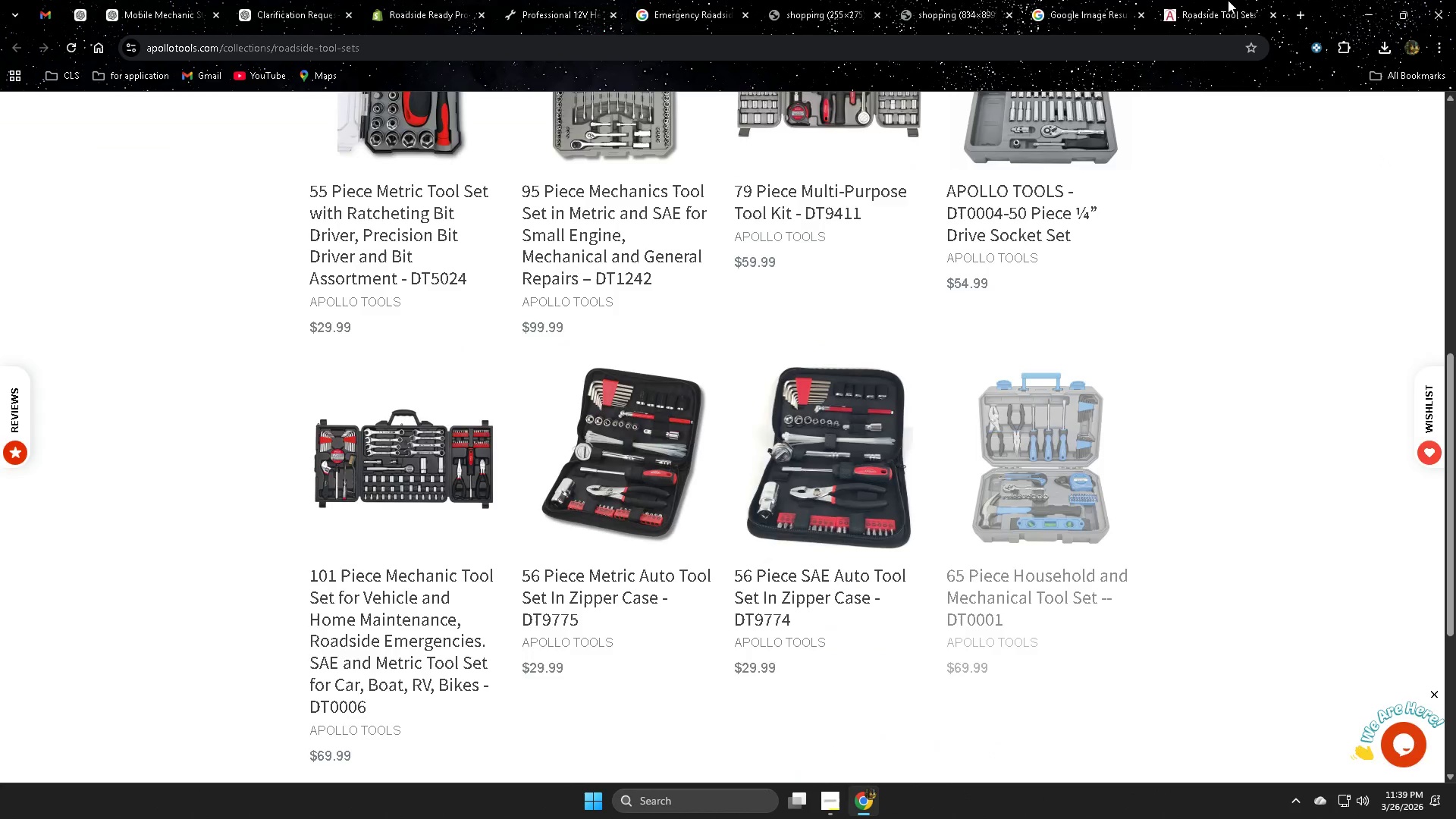 
key(Control+W)
 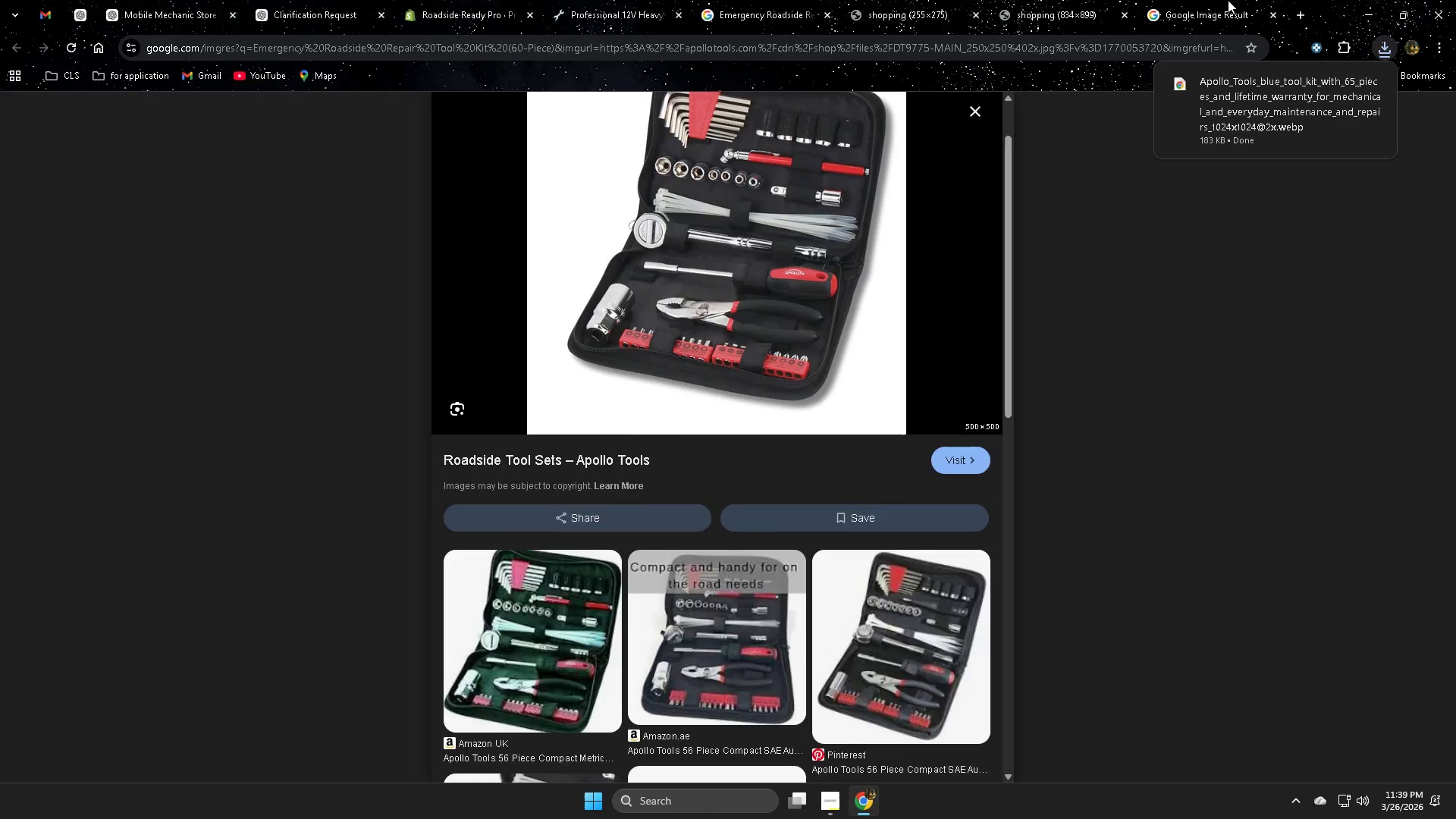 
key(Control+W)
 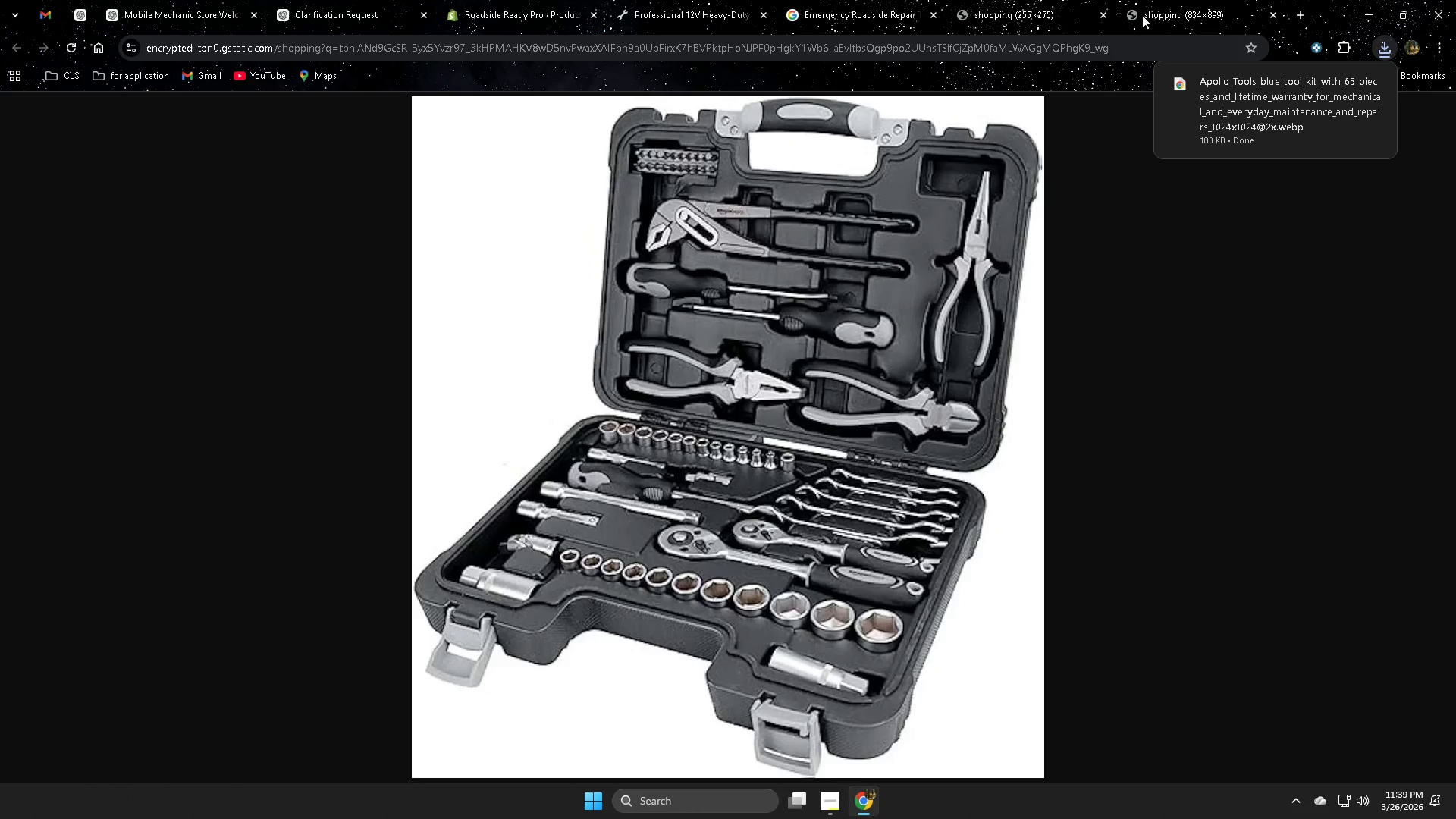 
key(Control+W)
 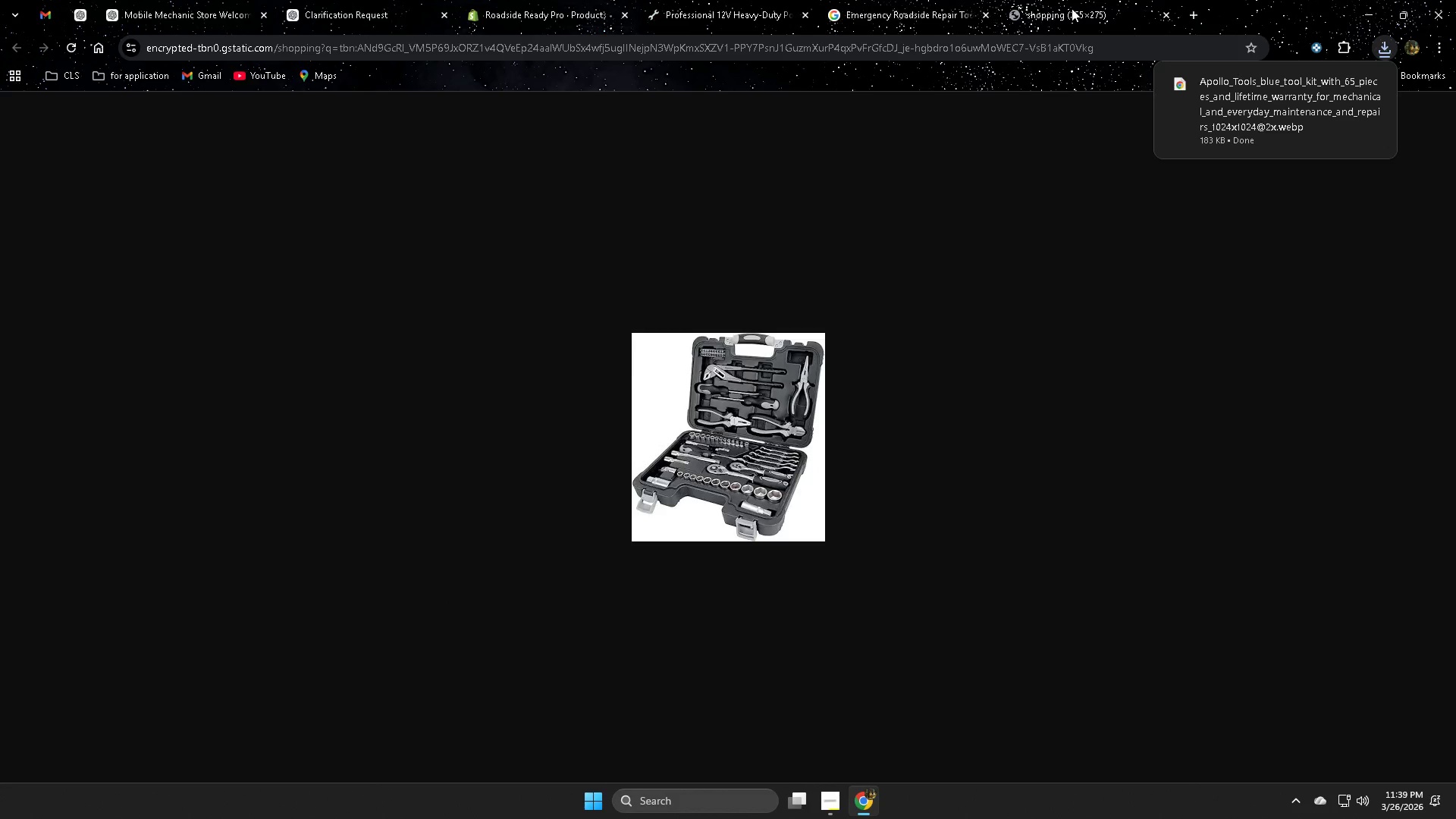 
key(Control+W)
 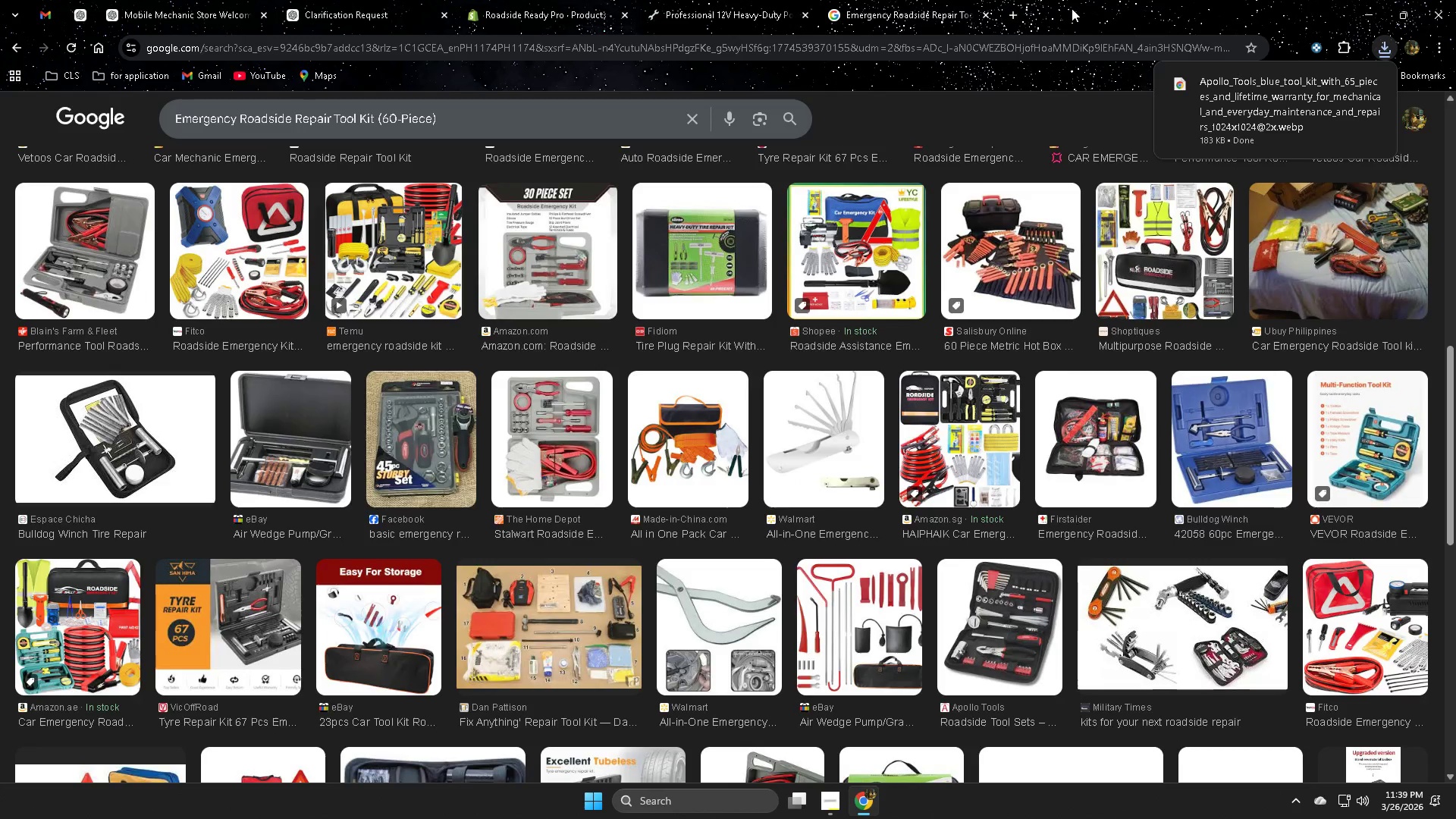 
key(Control+W)
 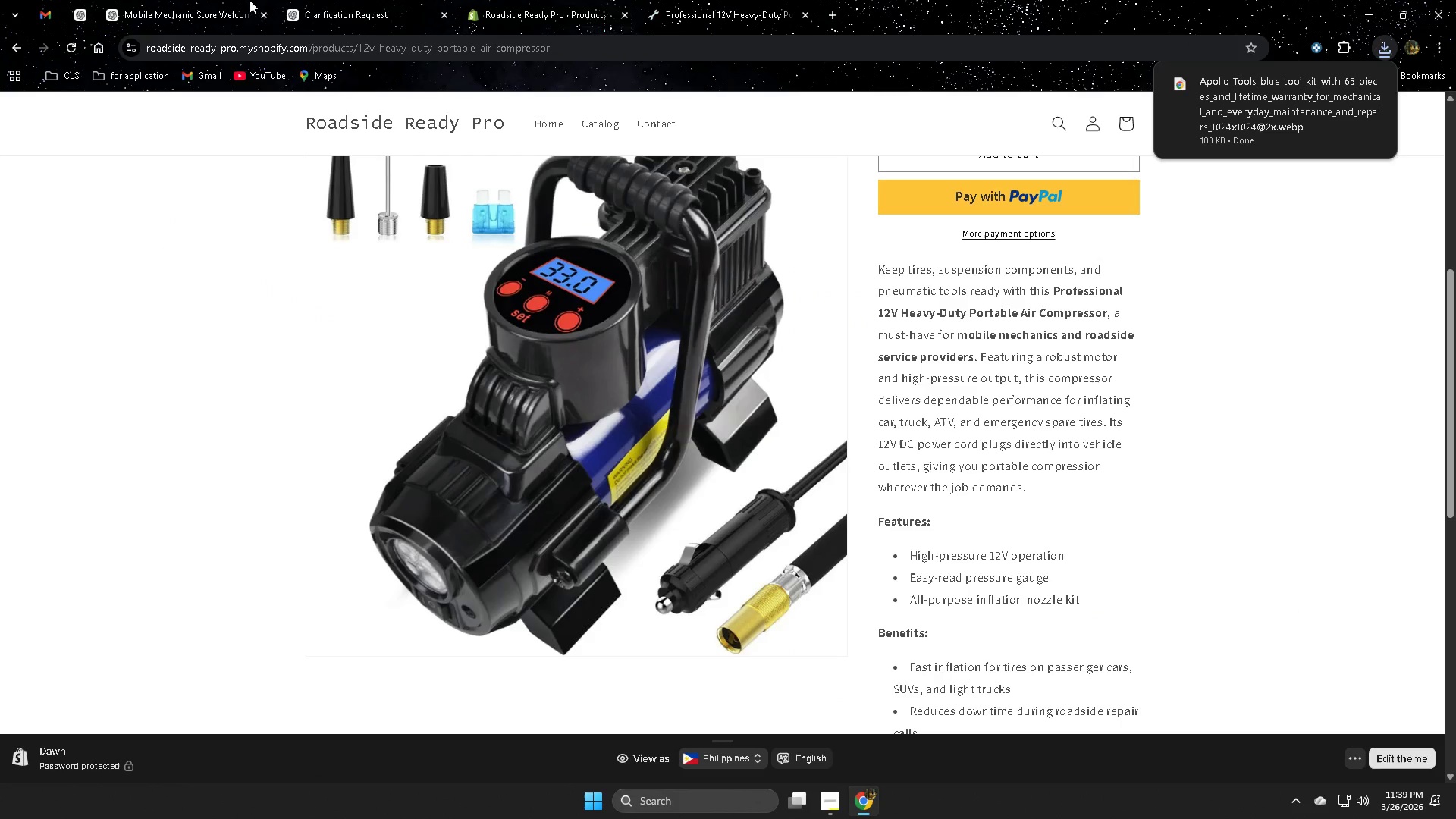 
left_click([526, 0])
 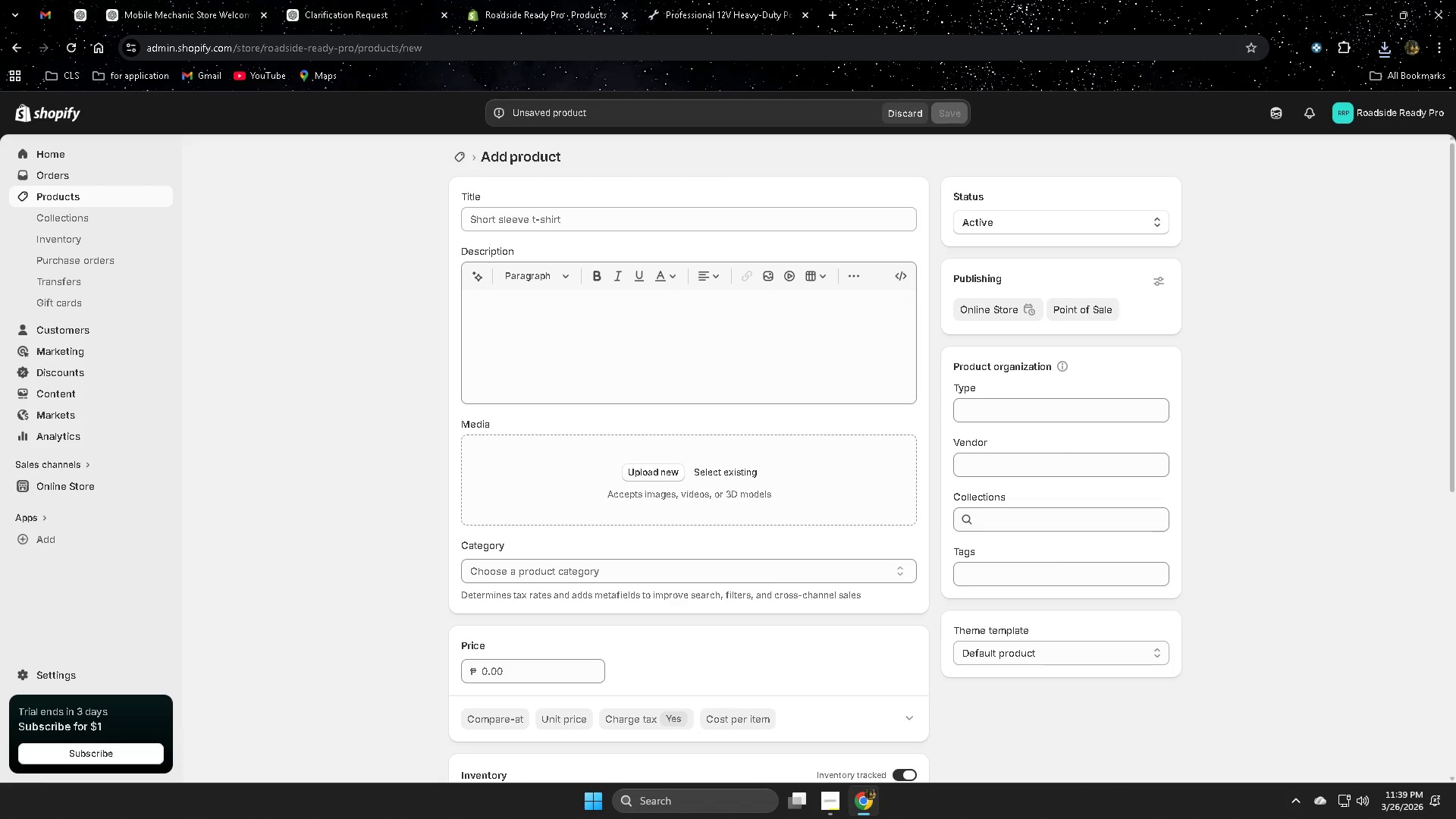 
left_click([376, 0])
 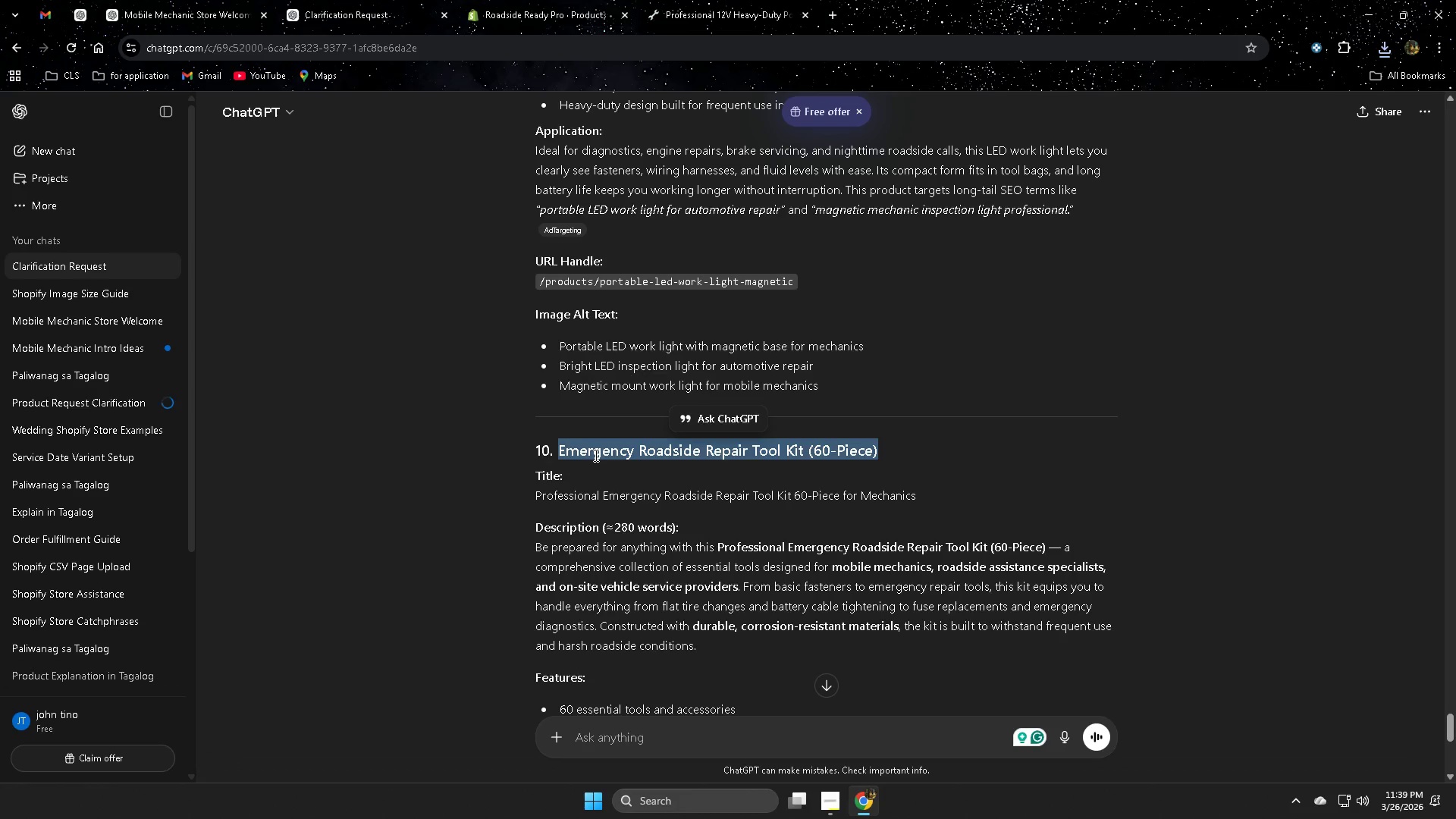 
left_click([575, 450])
 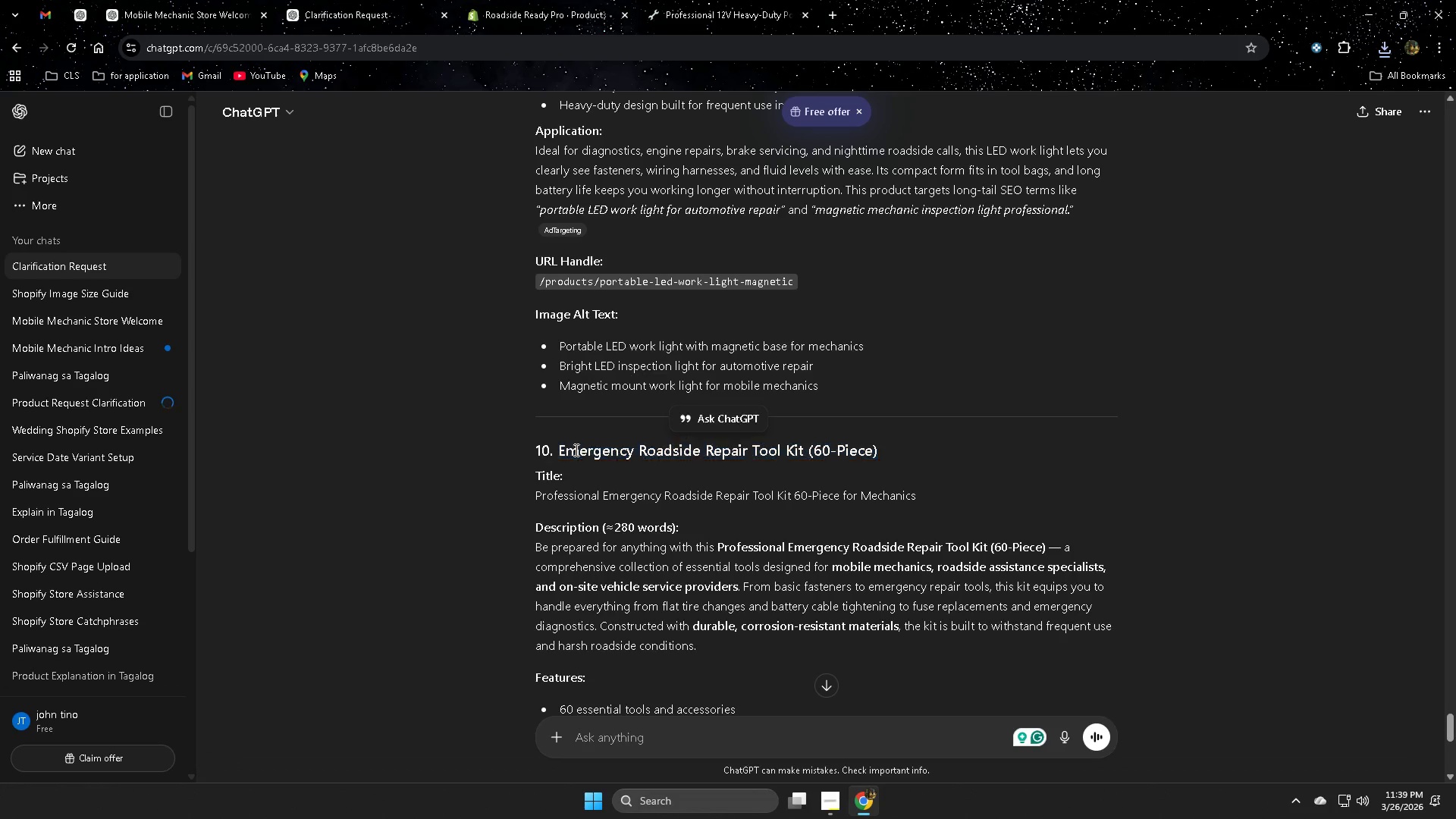 
left_click_drag(start_coordinate=[575, 450], to_coordinate=[897, 437])
 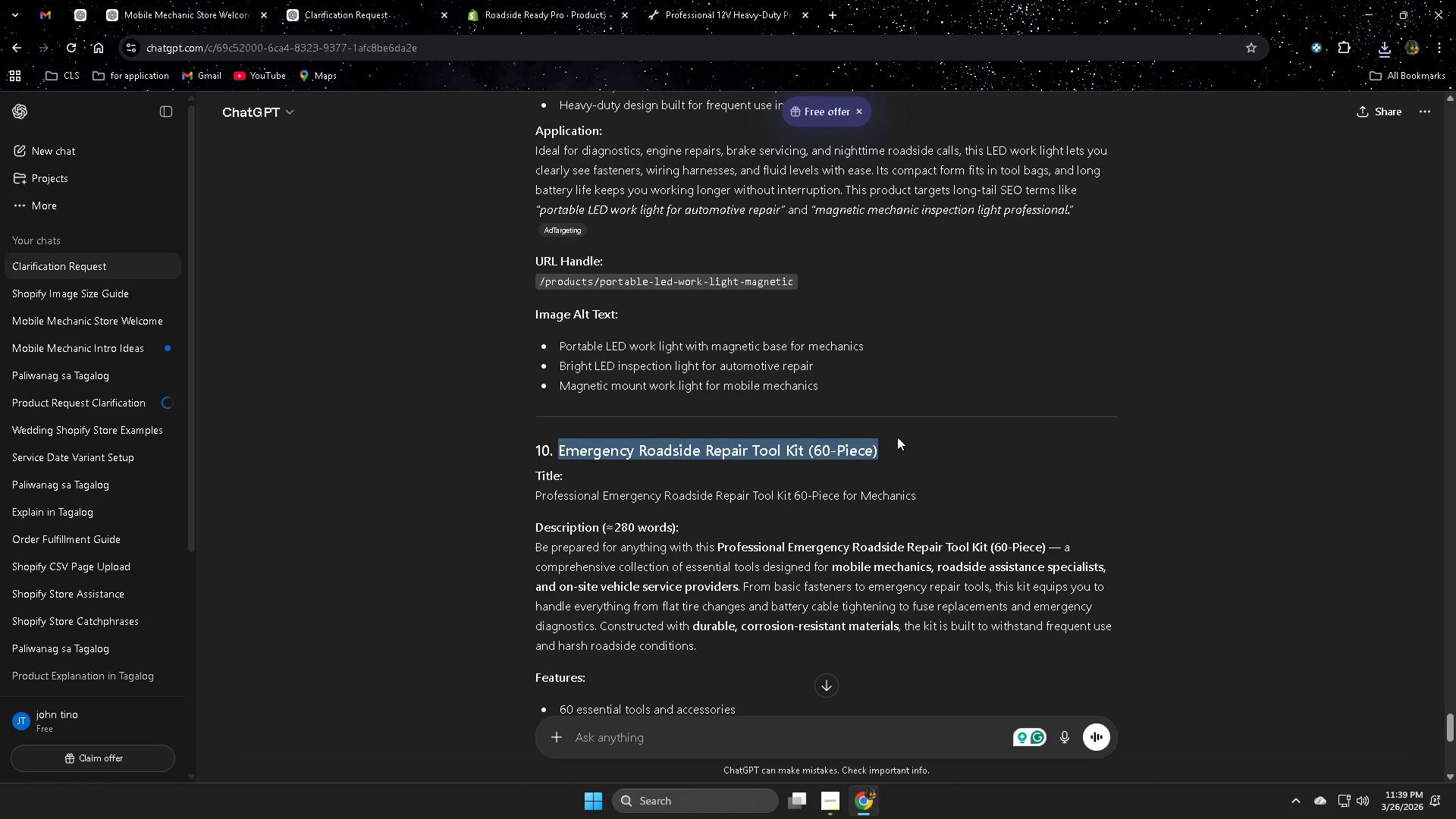 
key(Control+ControlLeft)
 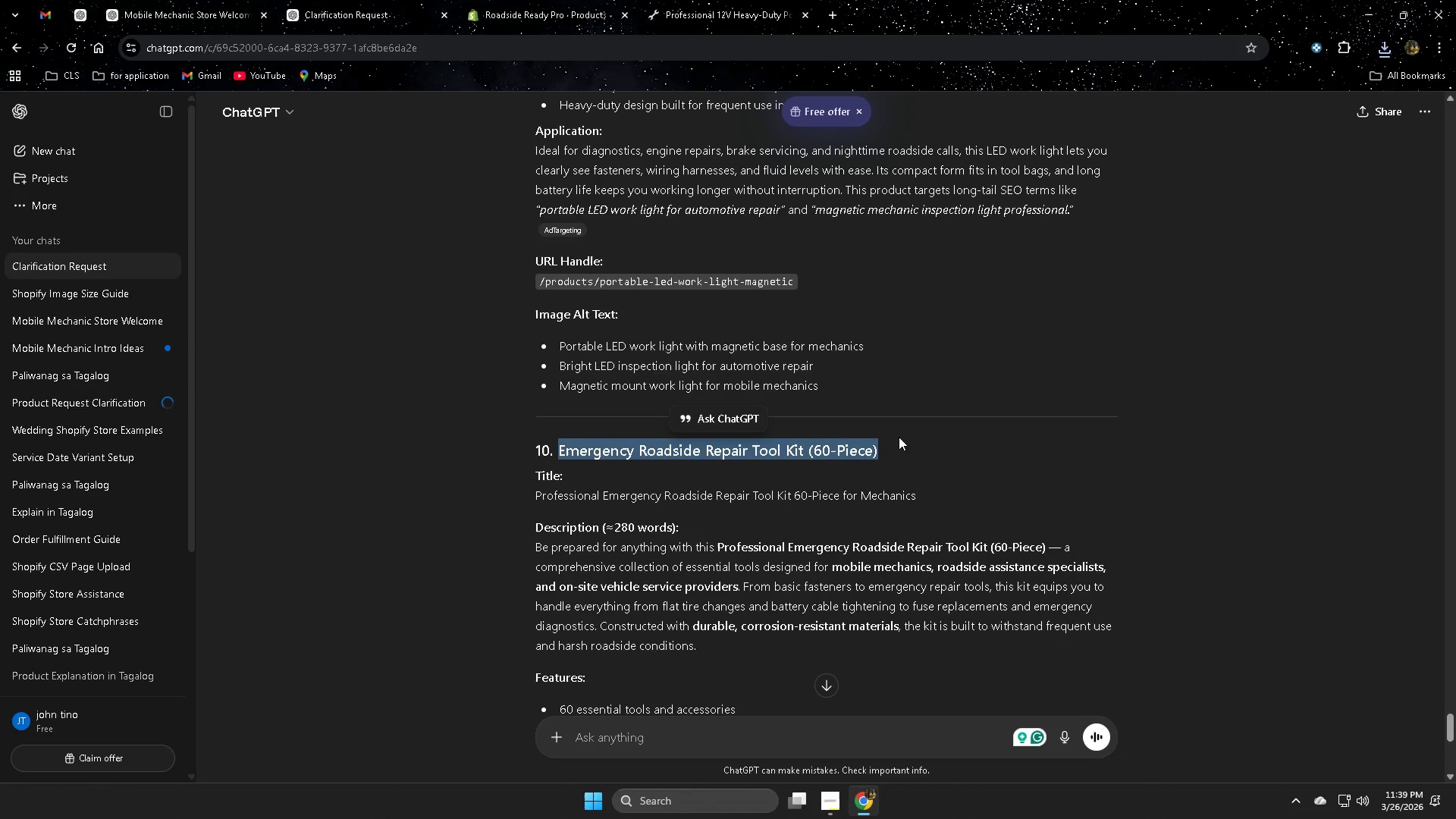 
key(Control+C)
 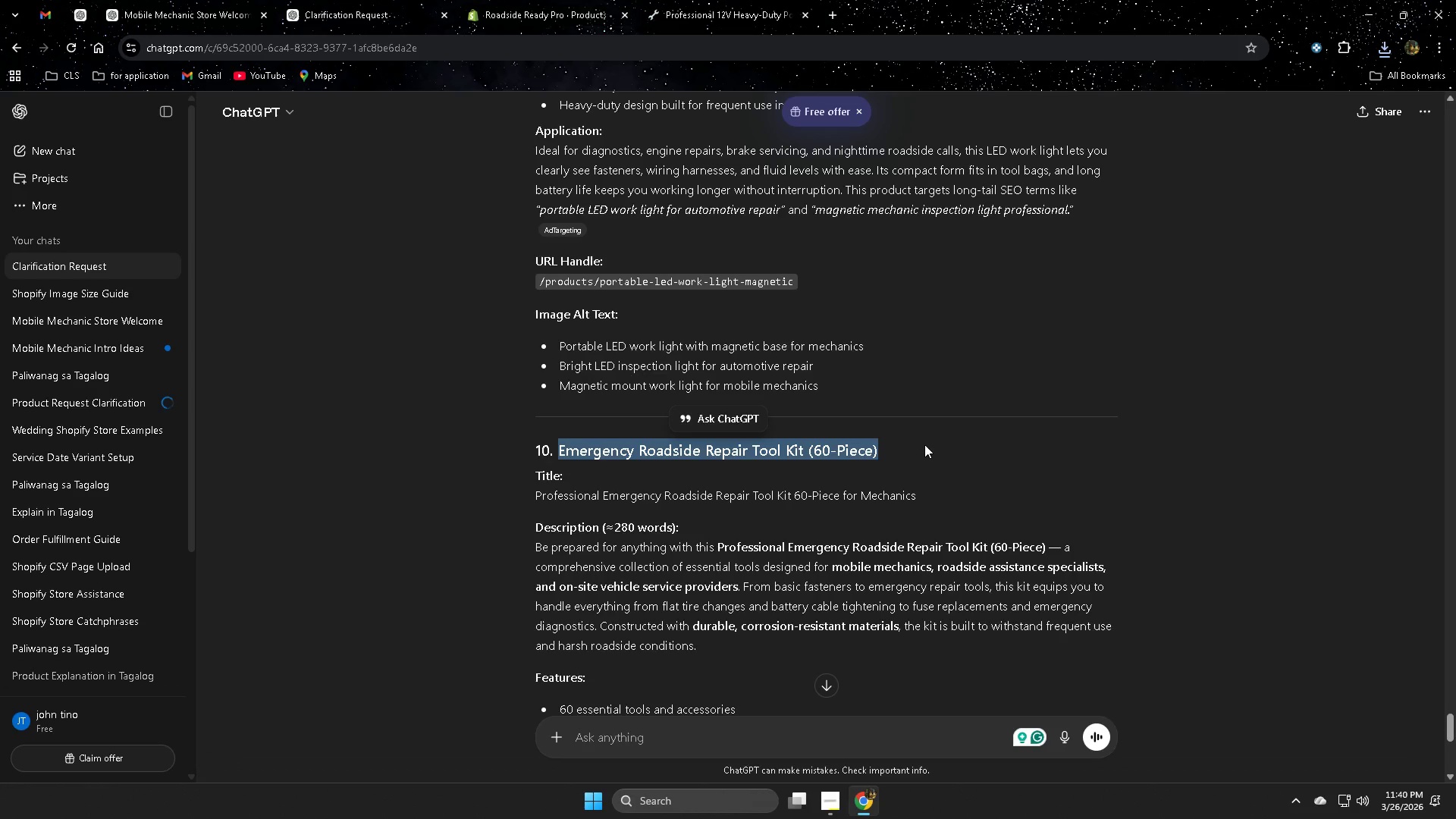 
scroll: coordinate [906, 587], scroll_direction: down, amount: 1.0
 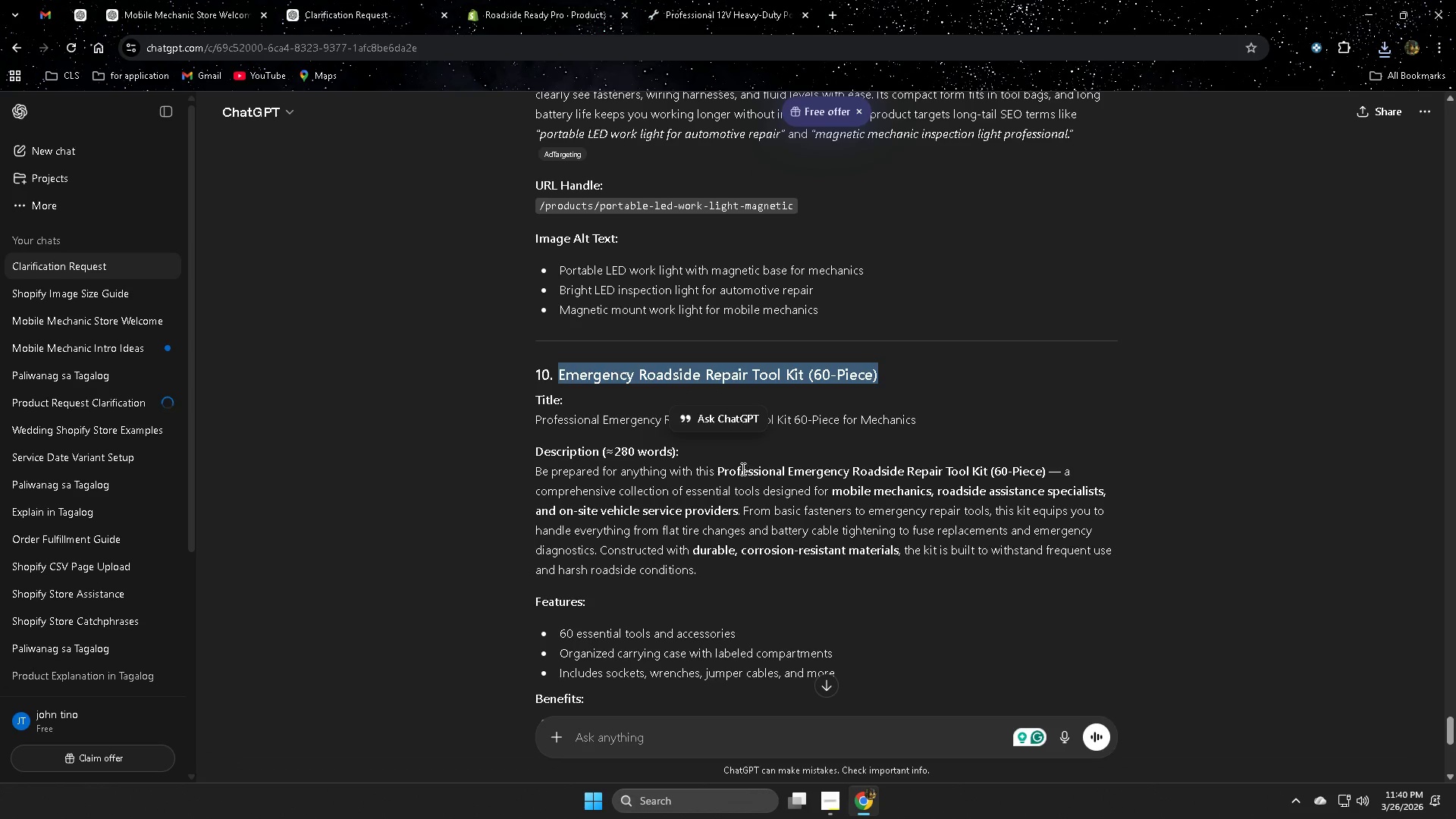 
left_click([742, 469])
 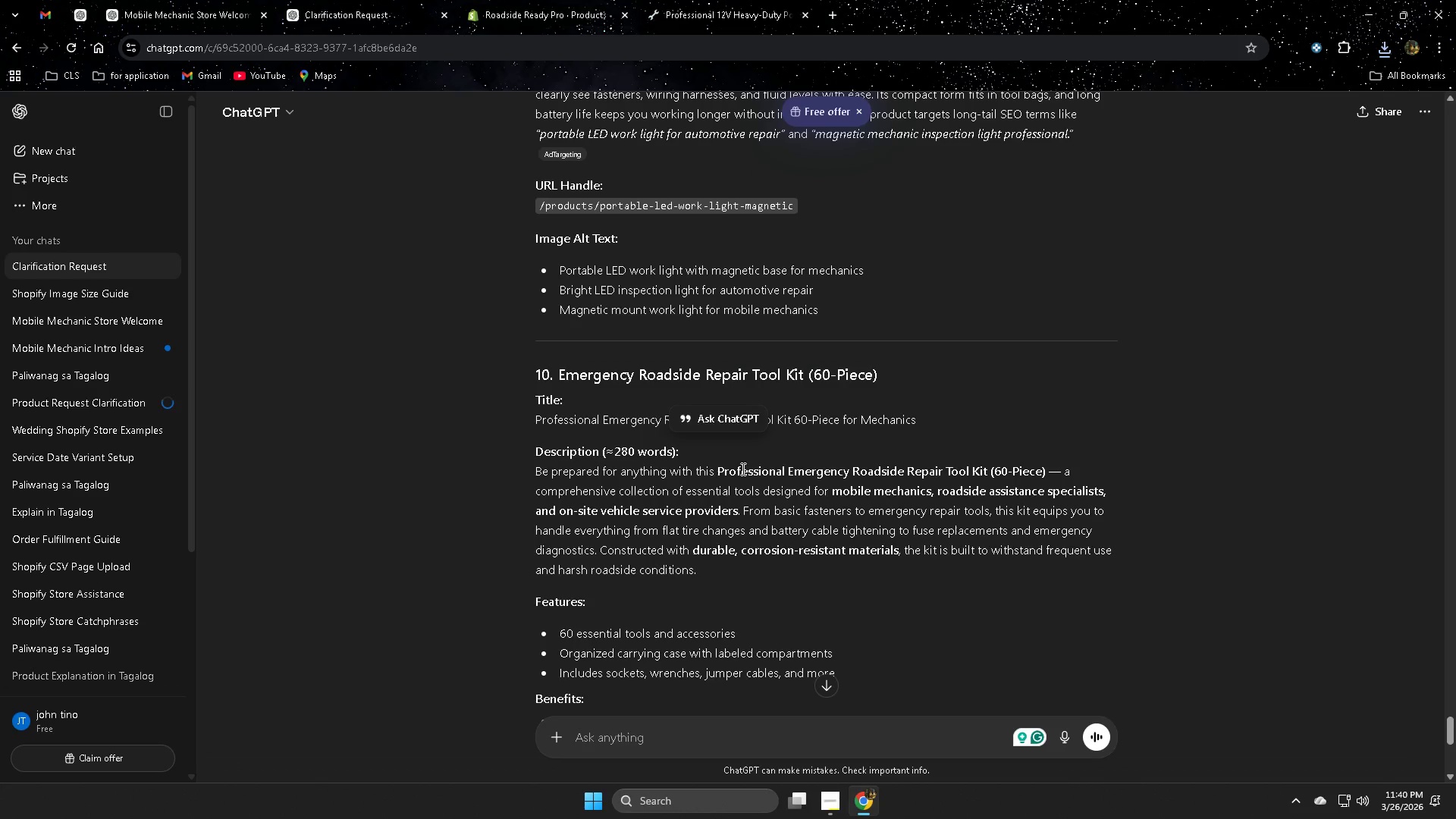 
left_click_drag(start_coordinate=[742, 469], to_coordinate=[1046, 475])
 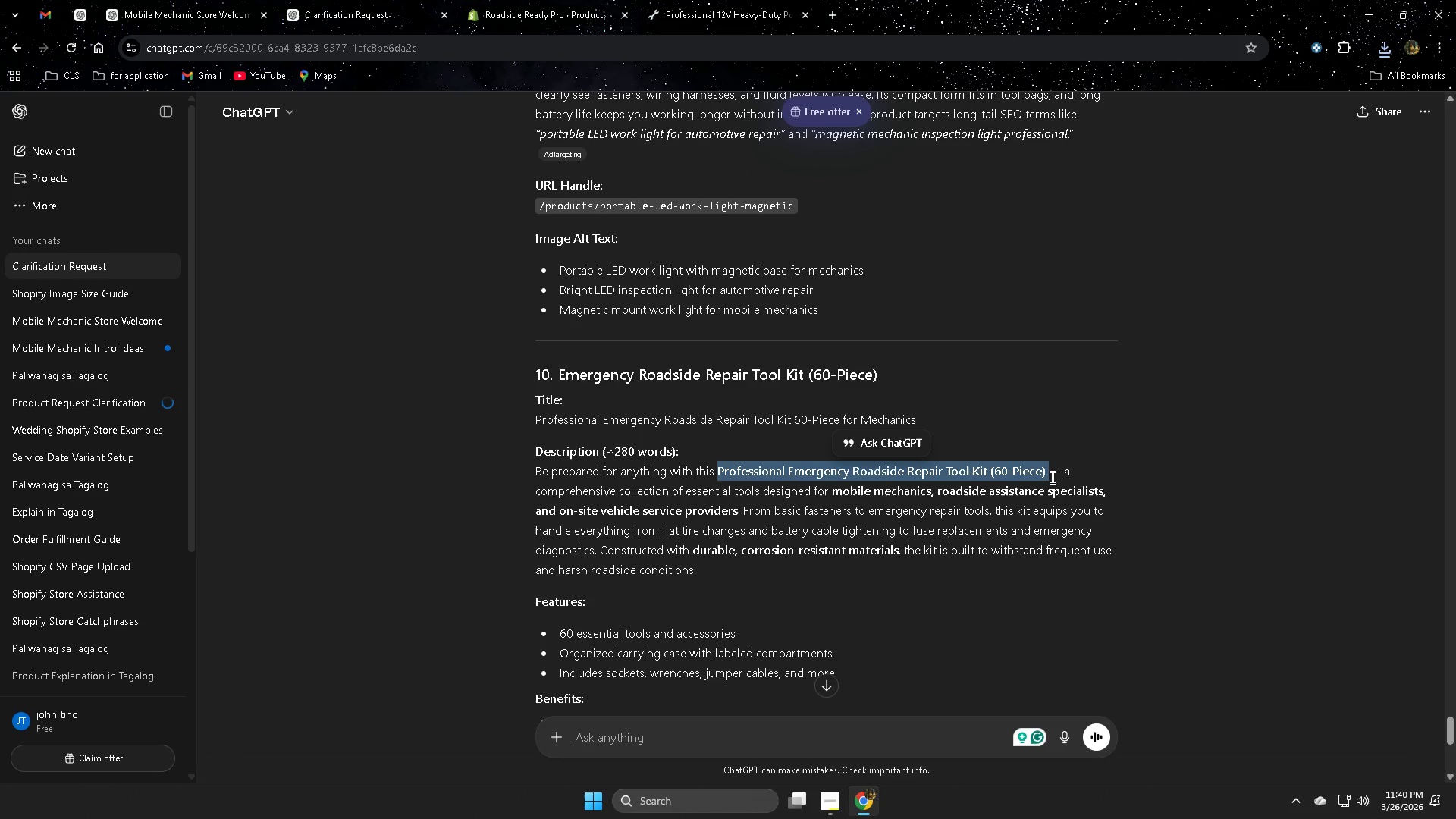 
key(Control+C)
 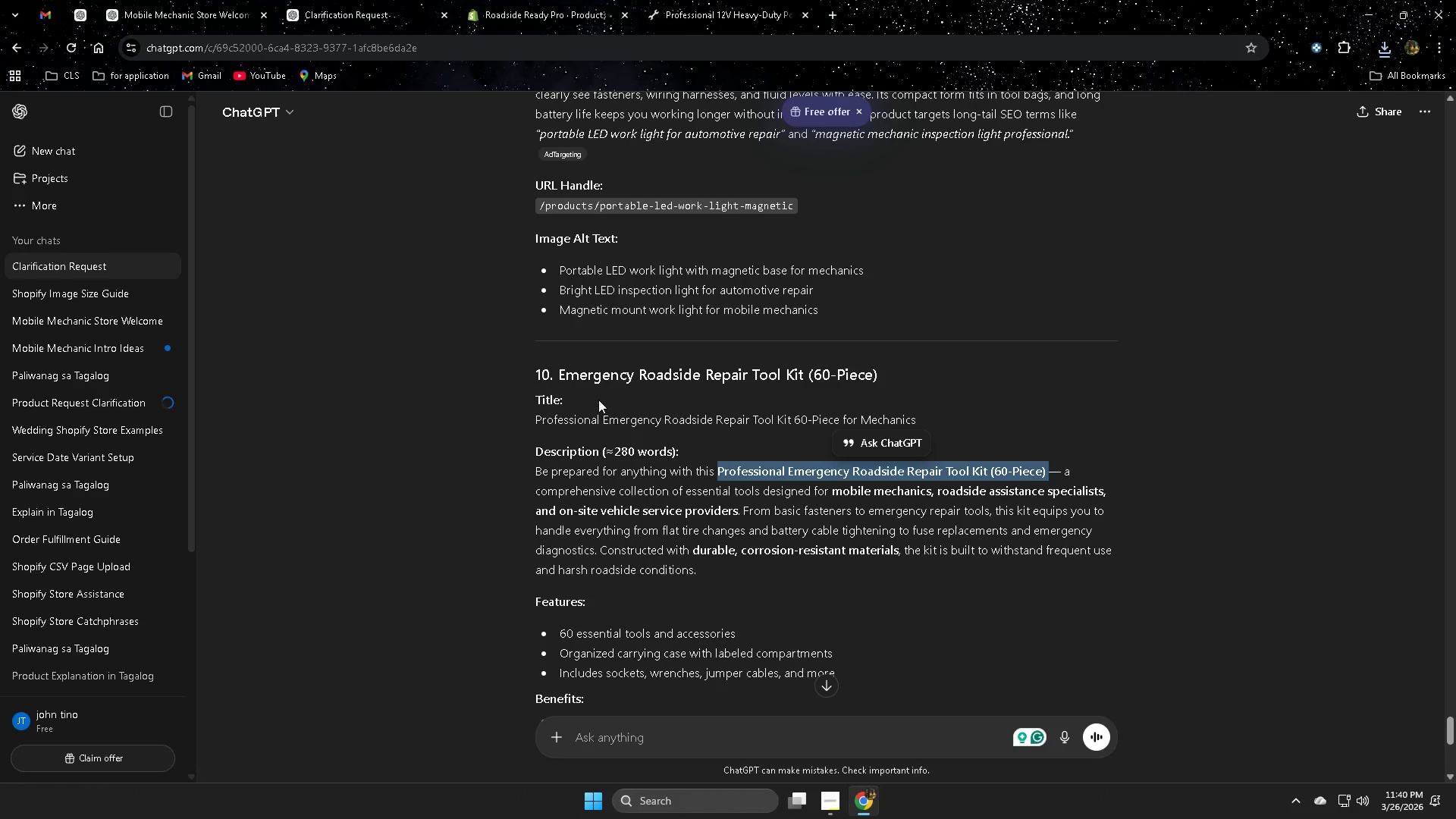 
left_click([563, 419])
 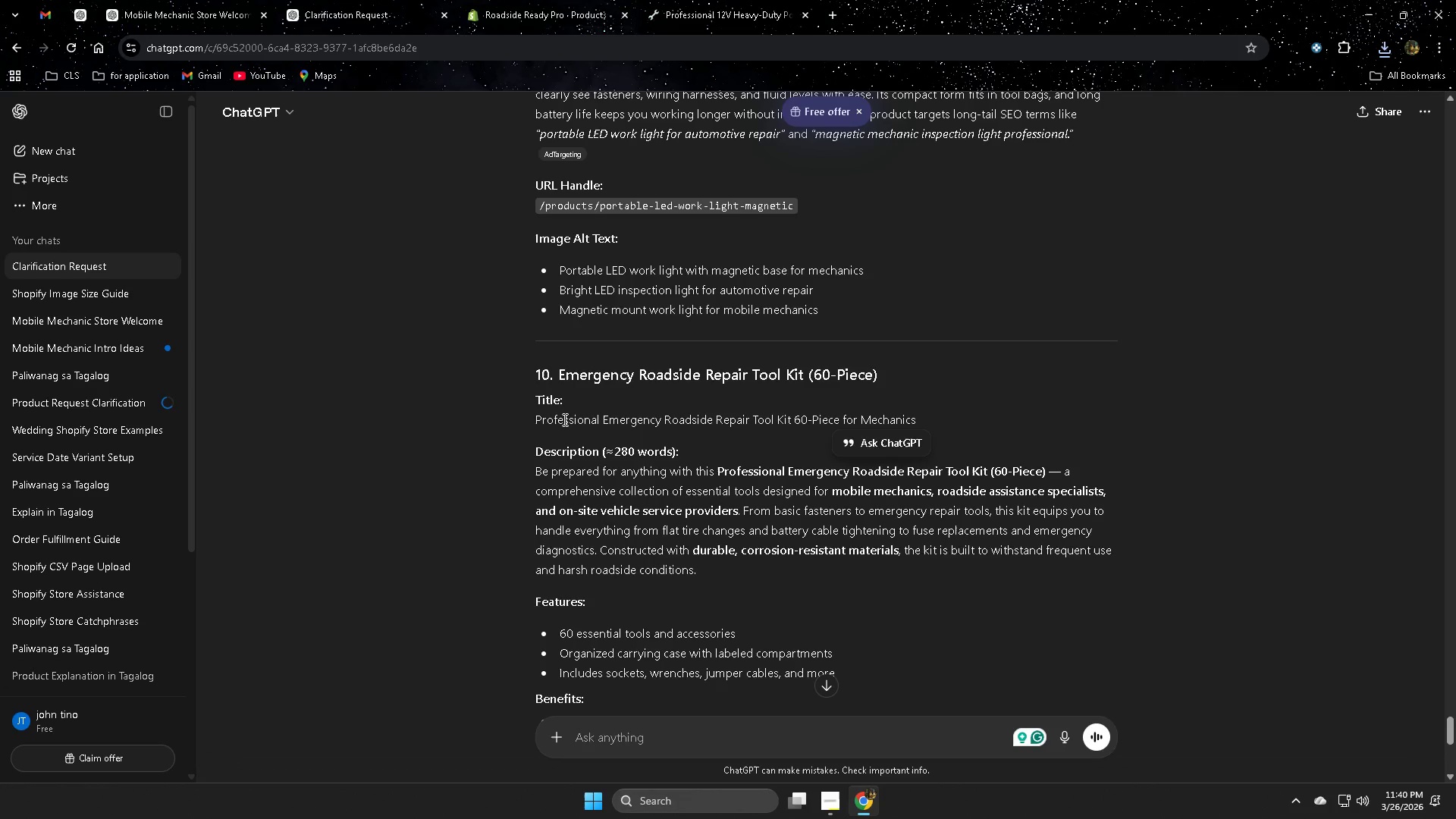 
left_click_drag(start_coordinate=[563, 419], to_coordinate=[929, 423])
 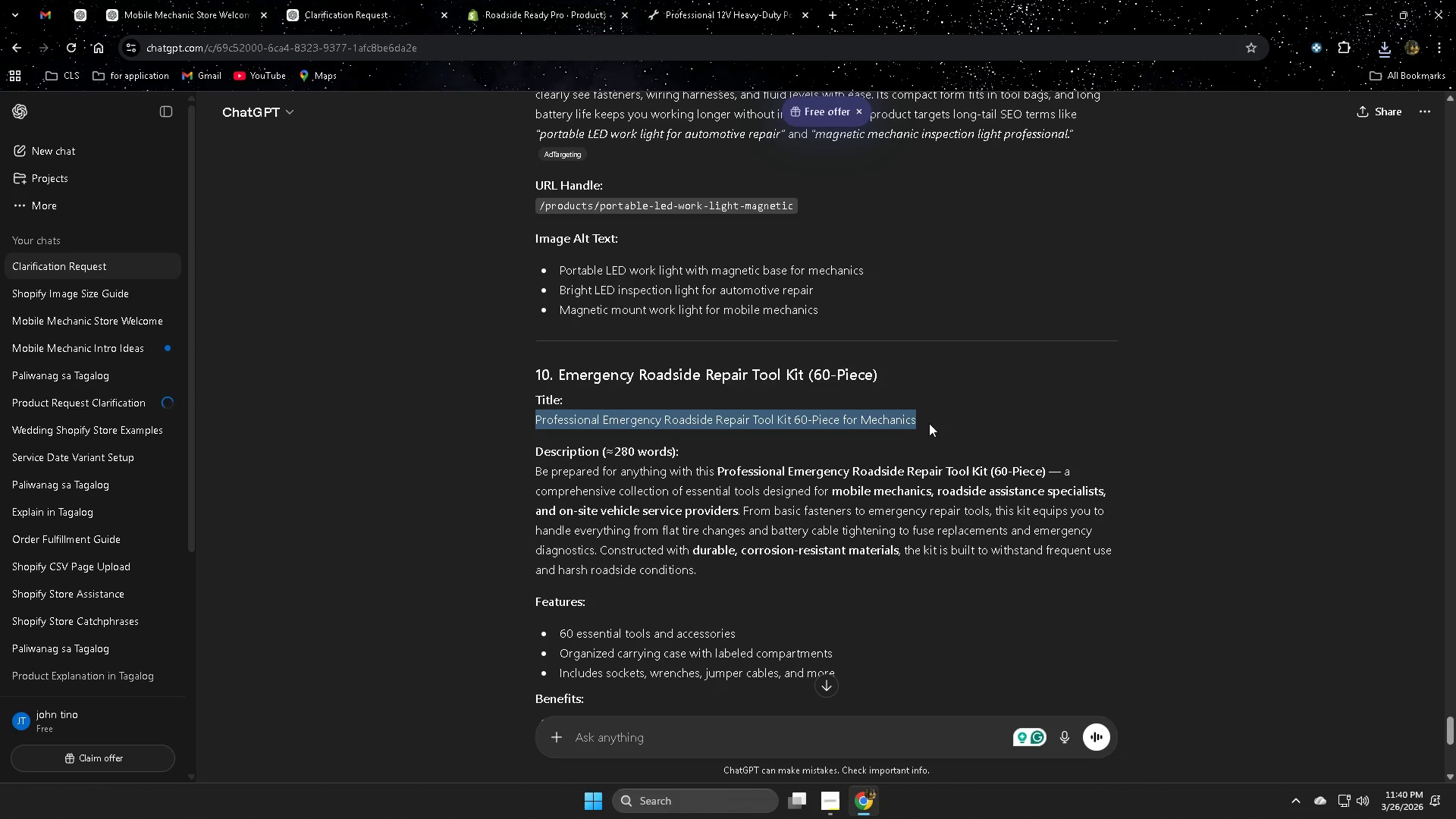 
key(Control+C)